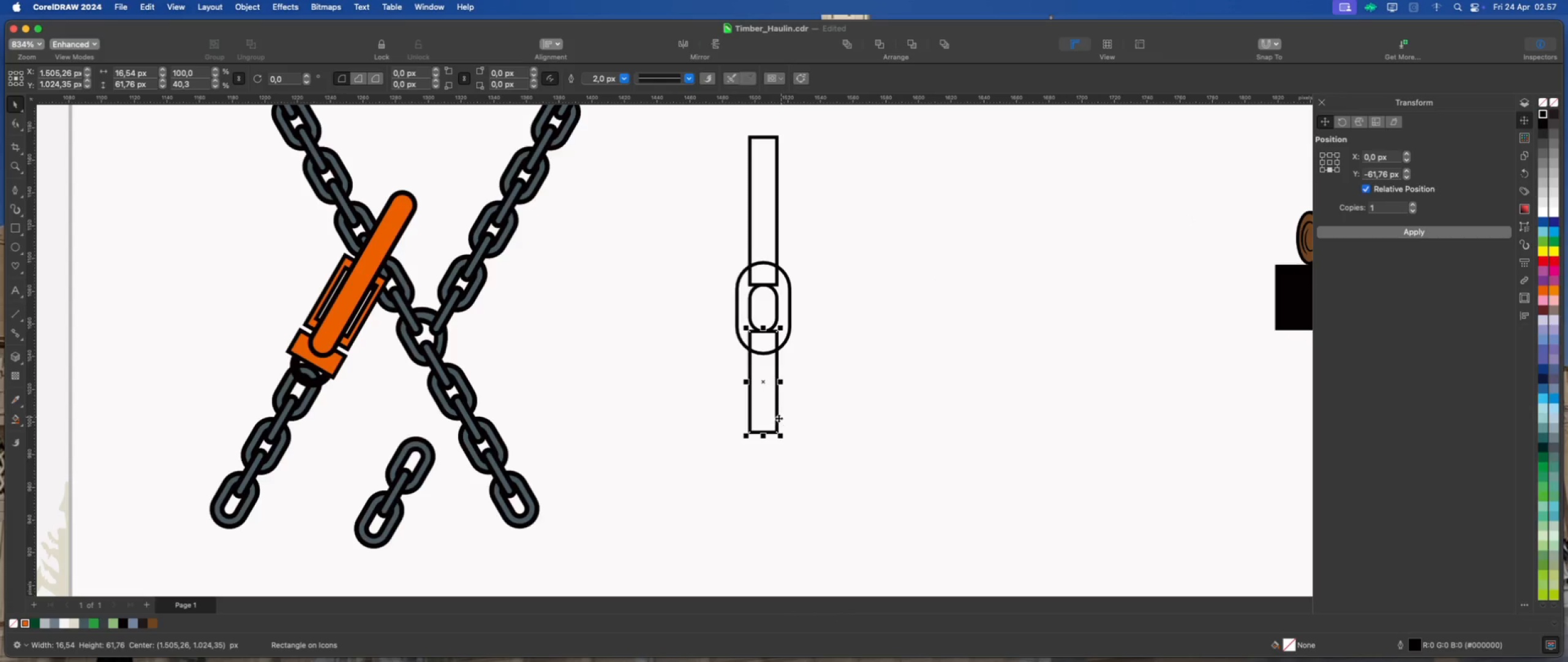 
left_click_drag(start_coordinate=[764, 433], to_coordinate=[762, 392])
 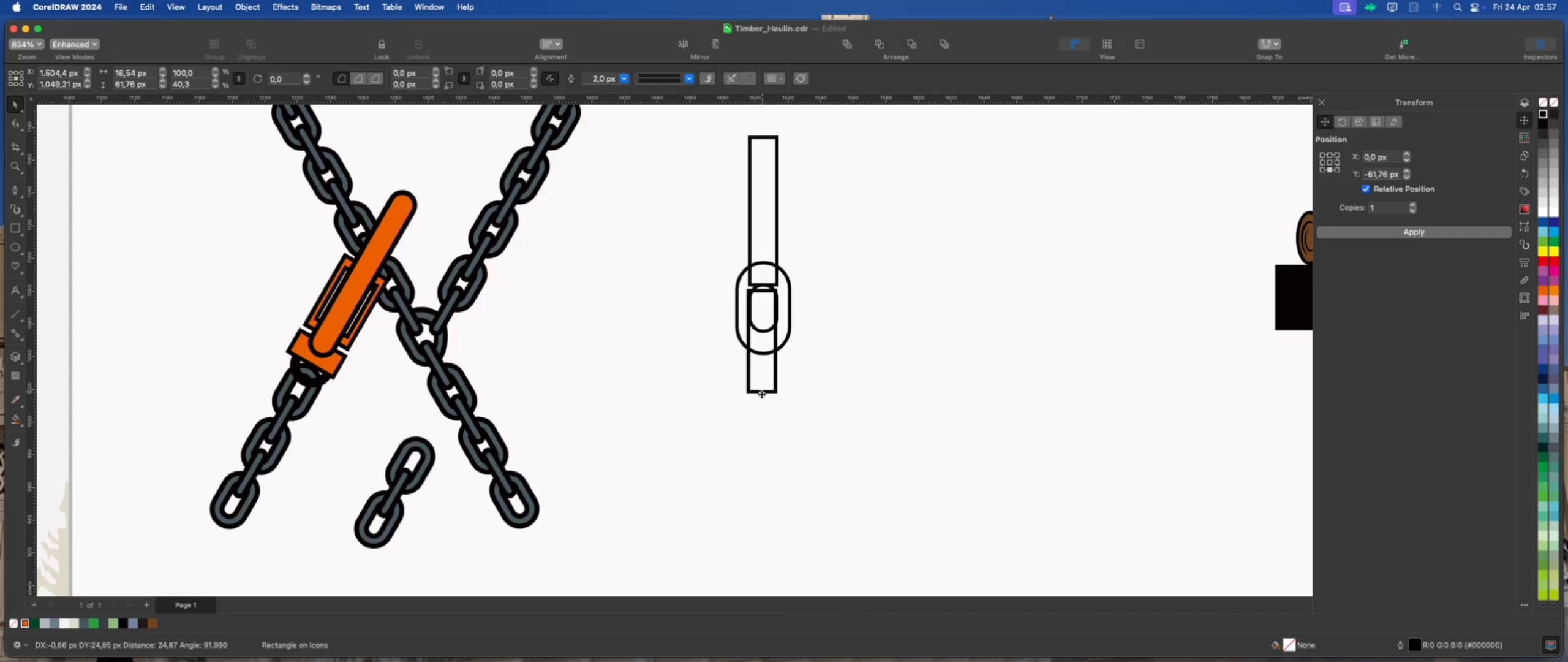 
key(Meta+Z)
 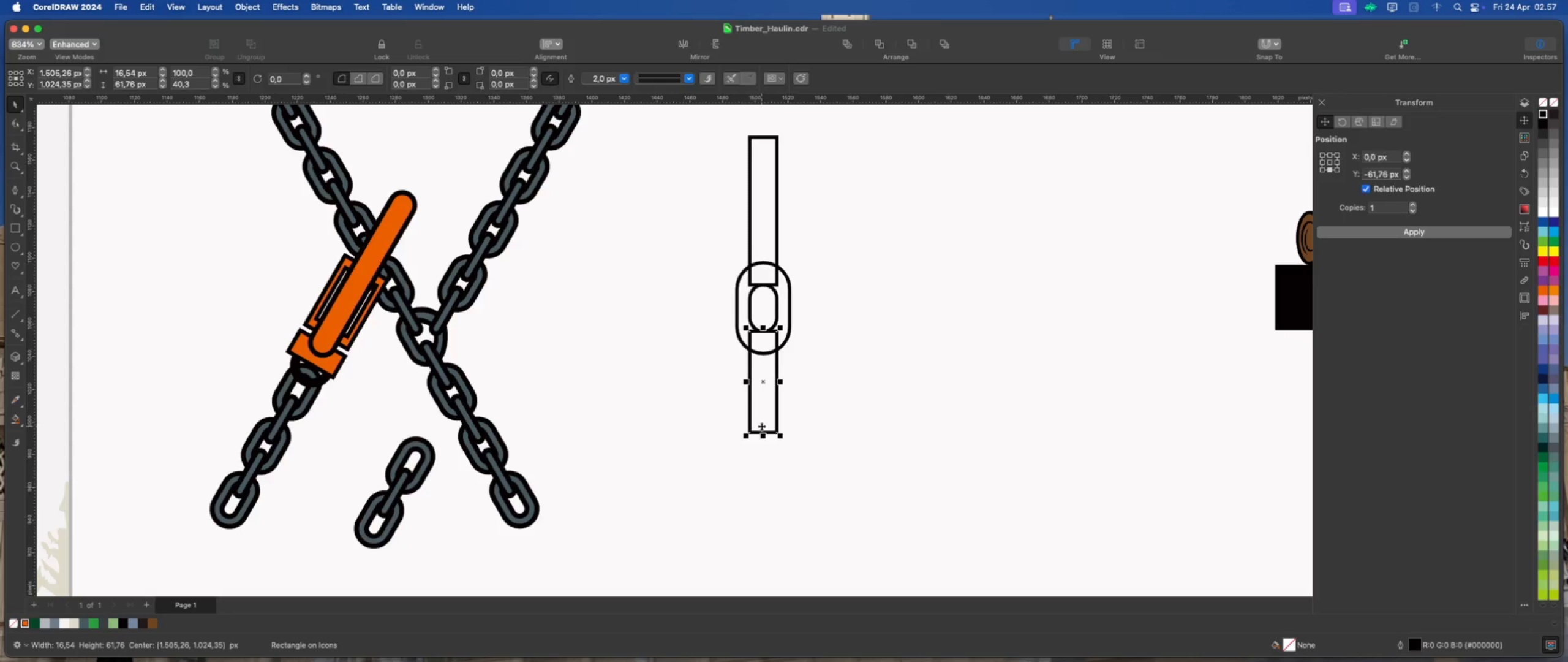 
left_click_drag(start_coordinate=[763, 436], to_coordinate=[761, 390])
 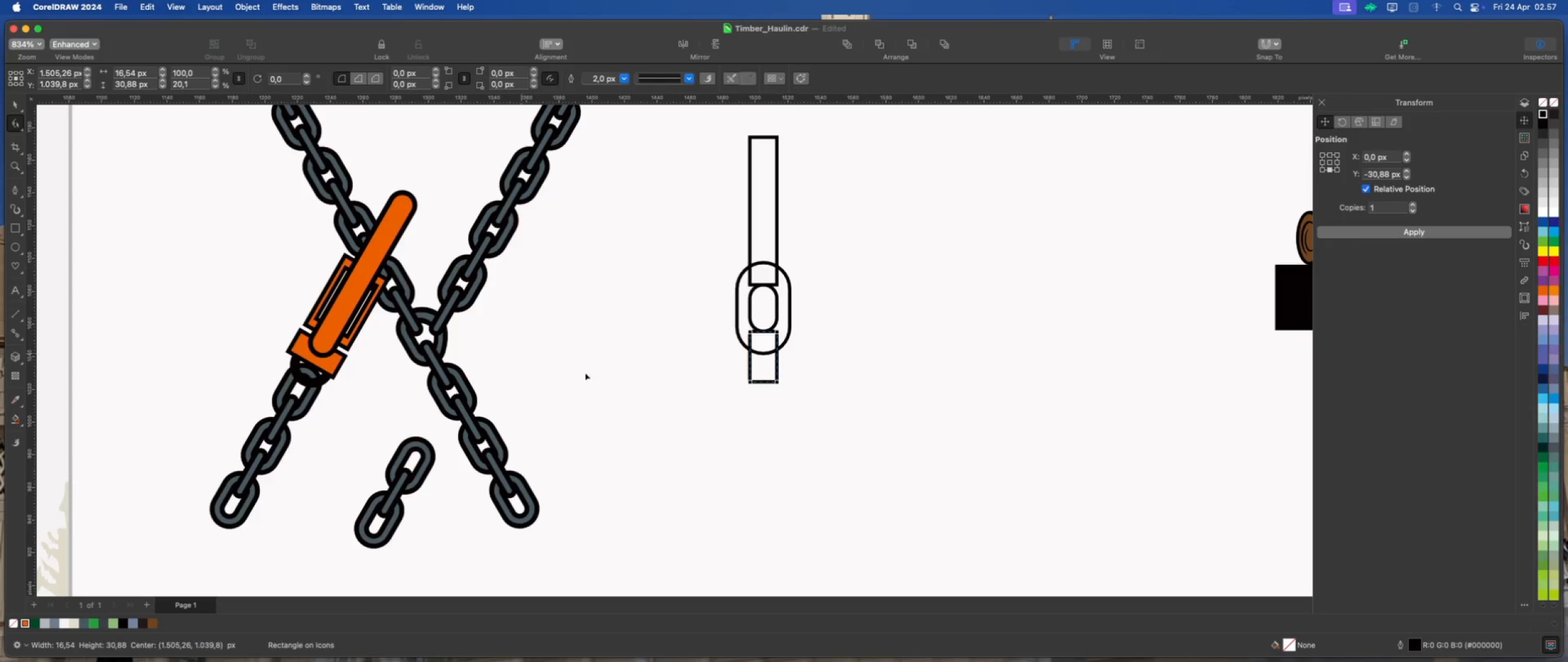 
left_click_drag(start_coordinate=[748, 382], to_coordinate=[762, 384])
 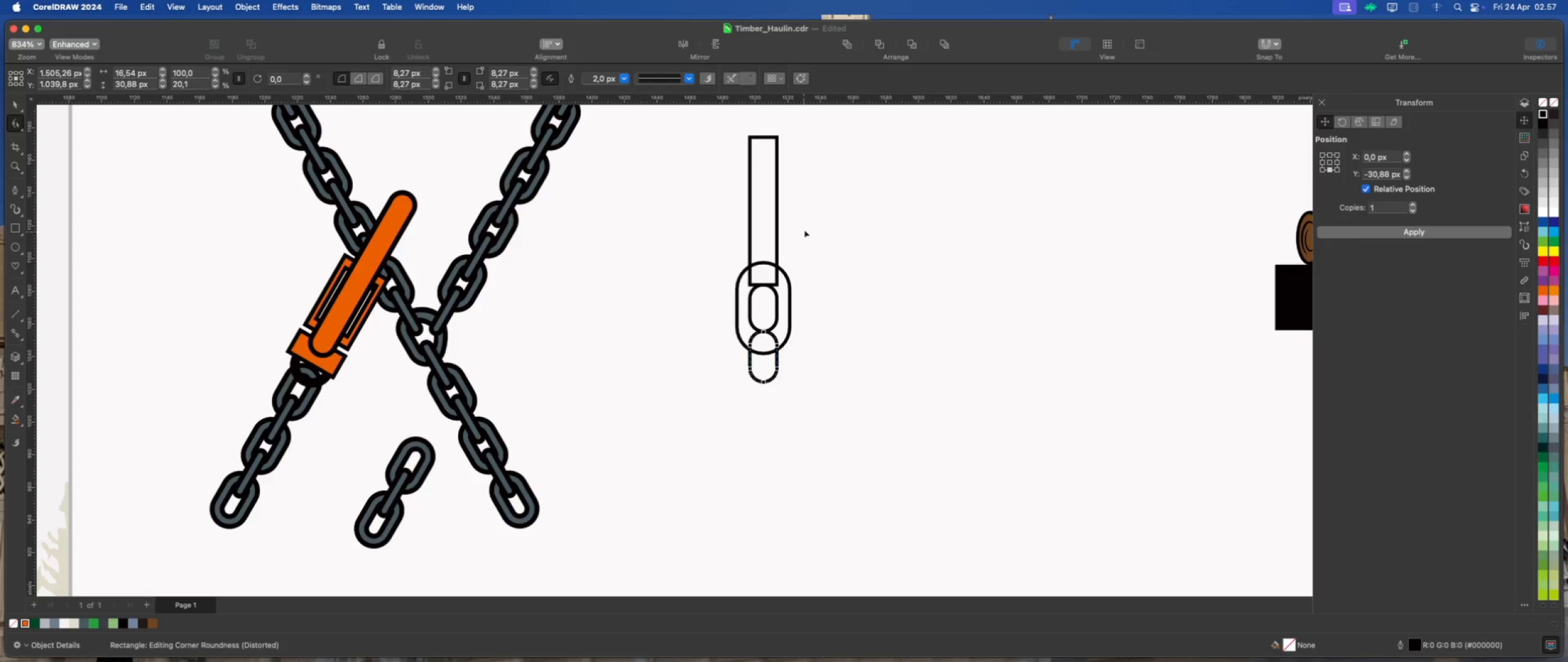 
scroll: coordinate [763, 167], scroll_direction: up, amount: 1.0
 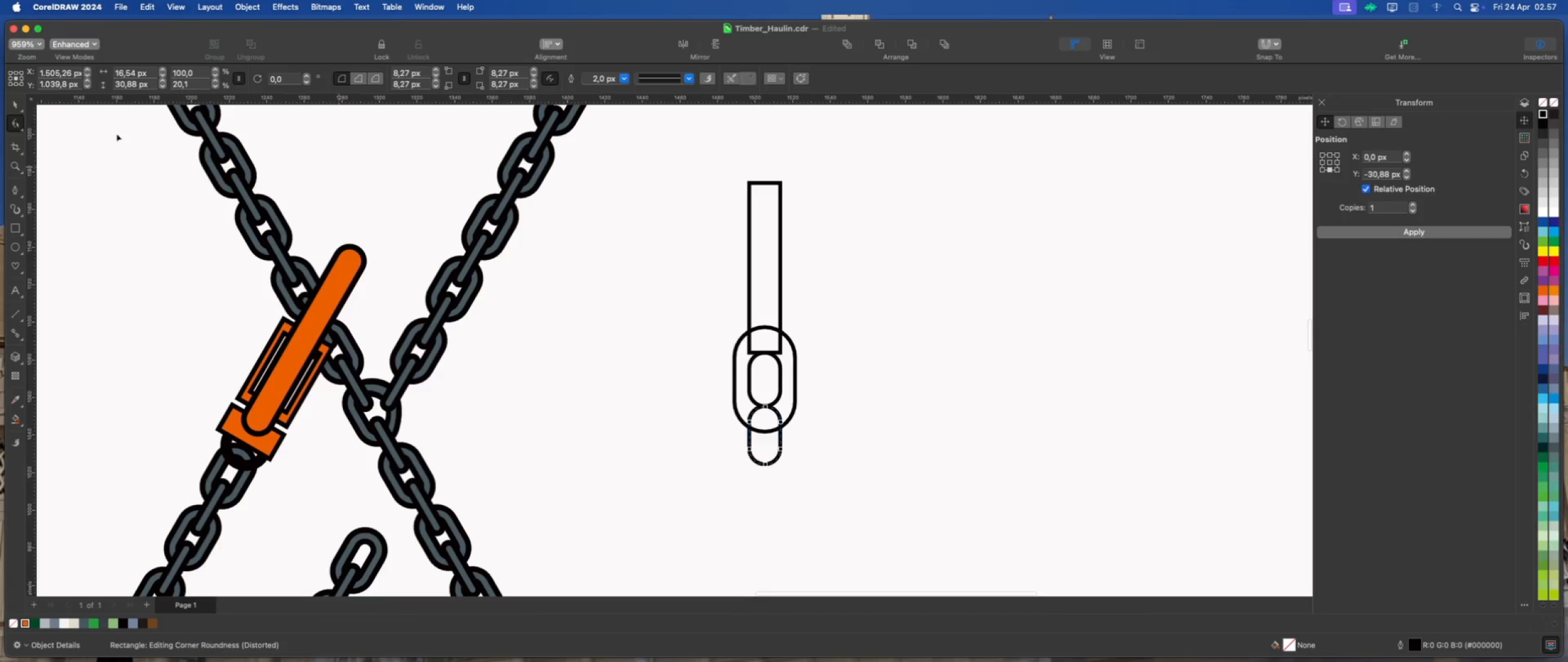 
left_click([12, 100])
 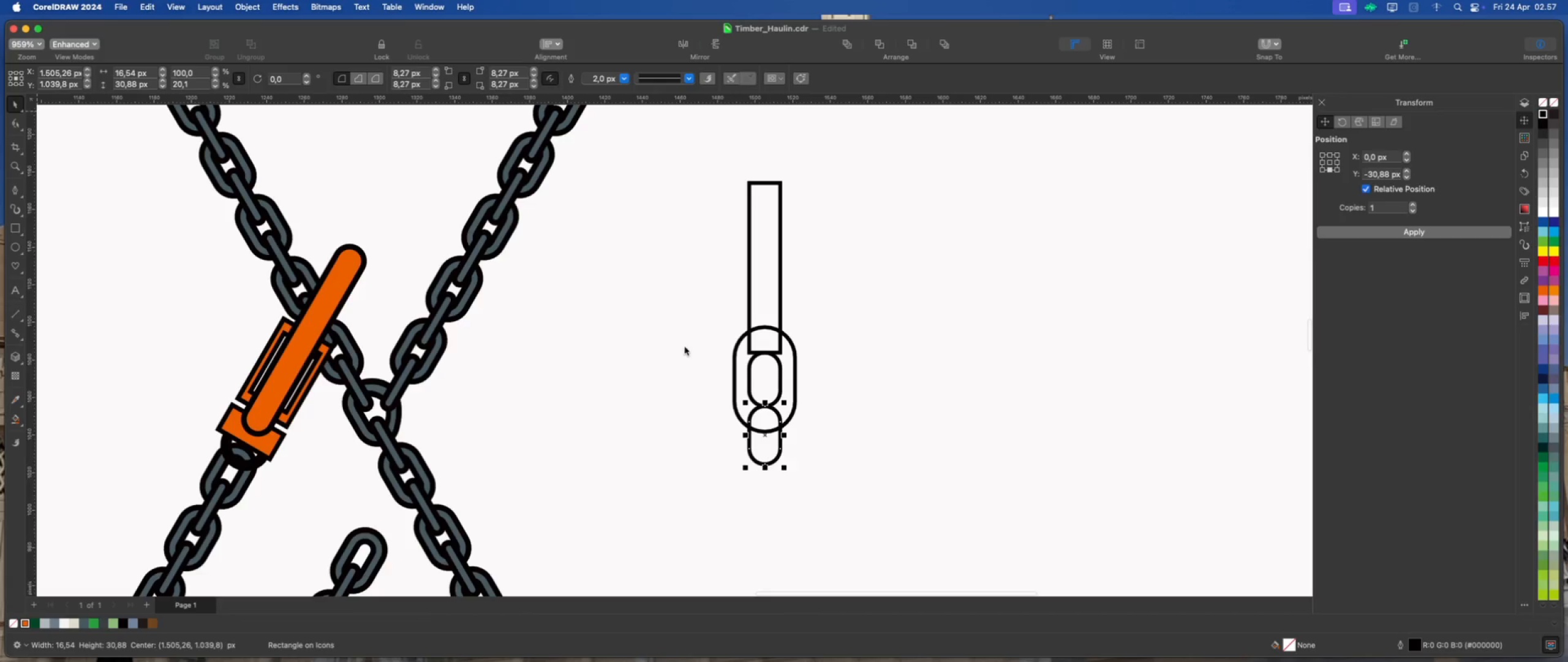 
left_click([791, 366])
 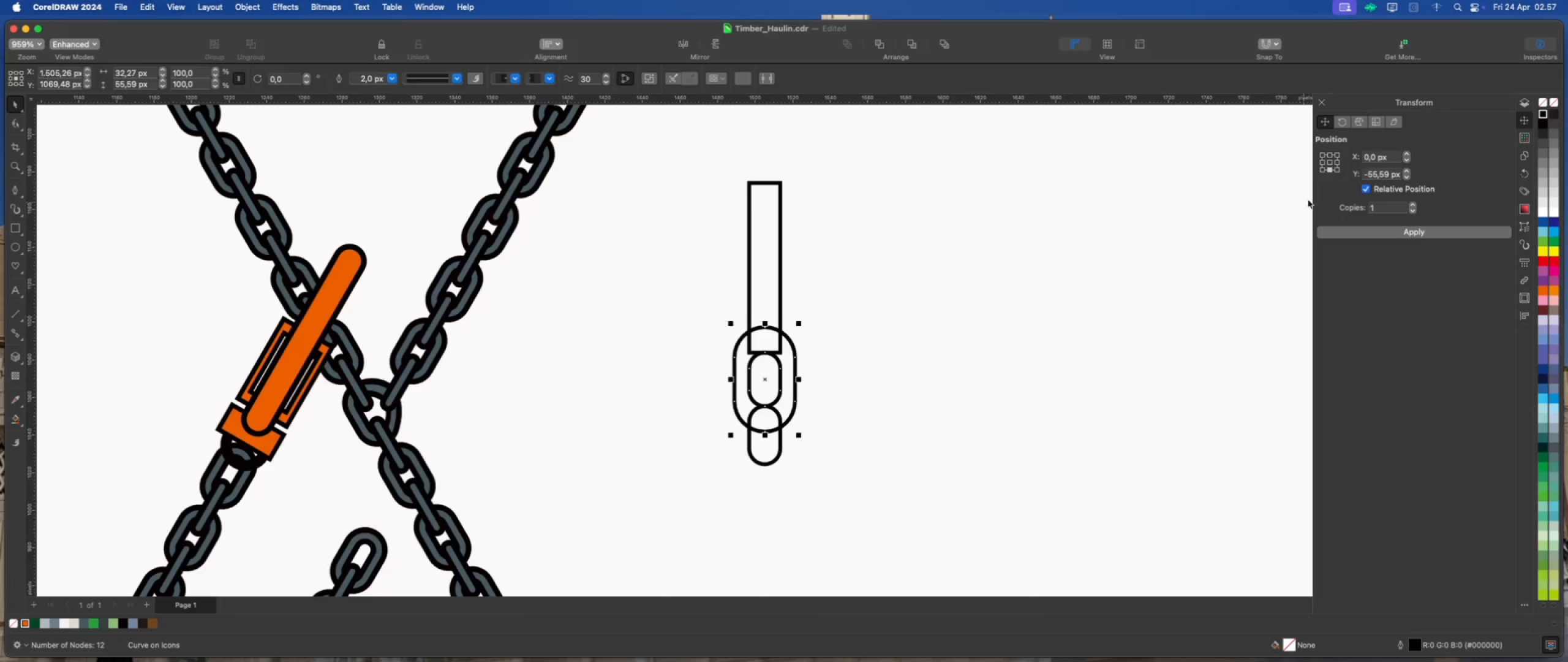 
left_click([1330, 155])
 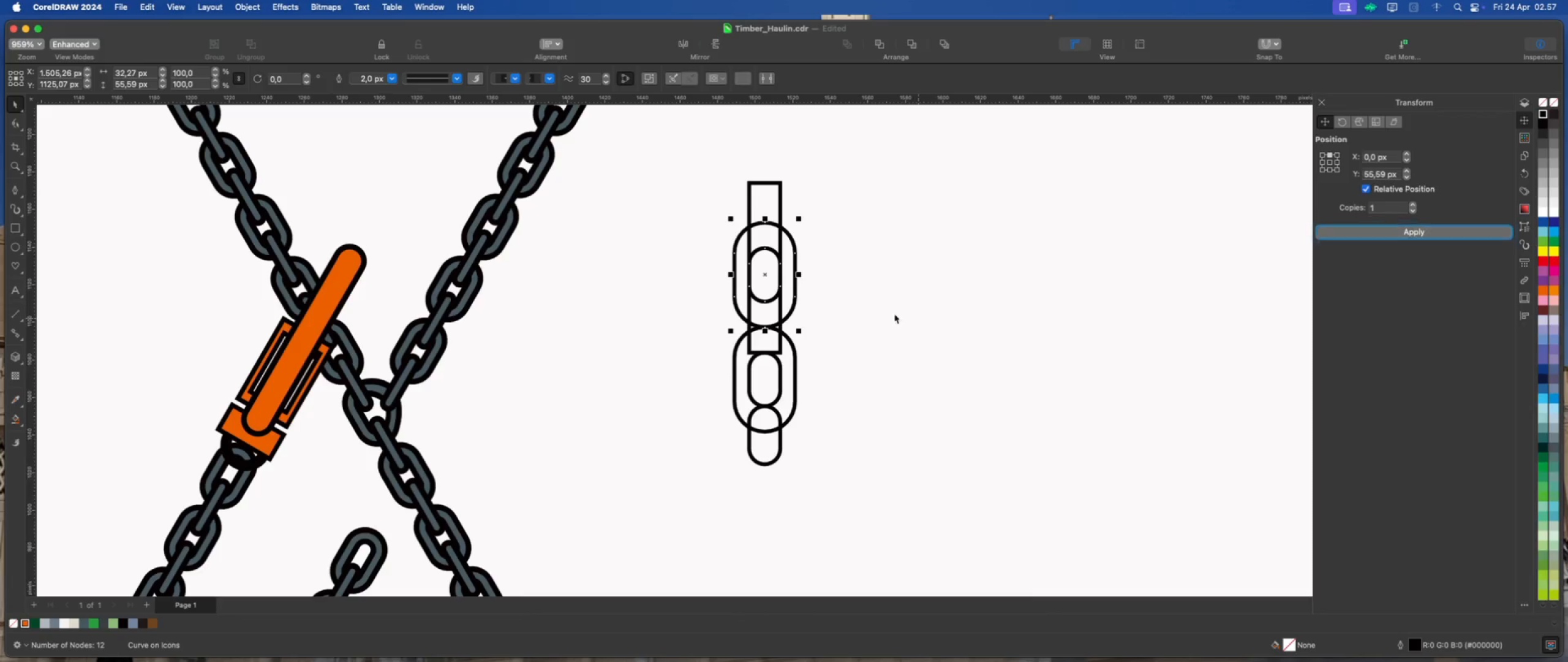 
left_click_drag(start_coordinate=[763, 273], to_coordinate=[772, 175])
 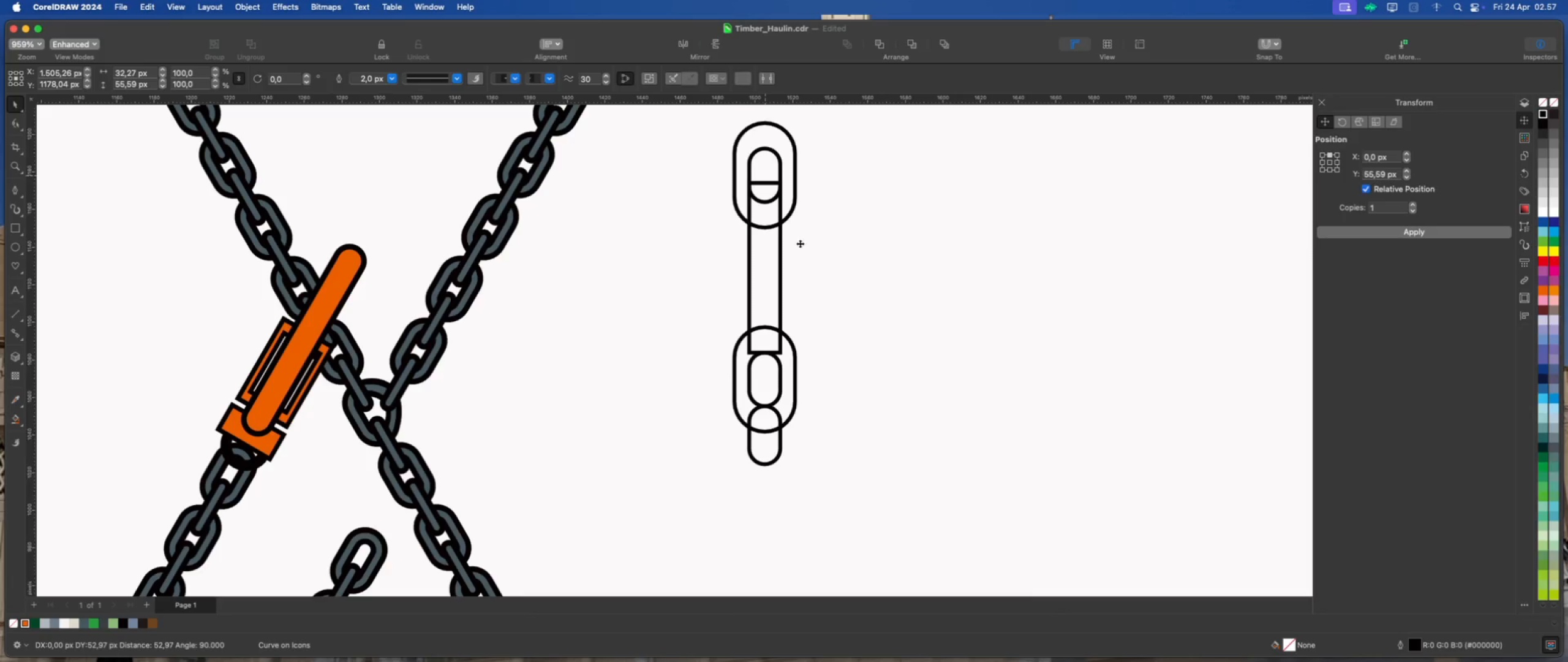 
hold_key(key=ShiftLeft, duration=1.15)
 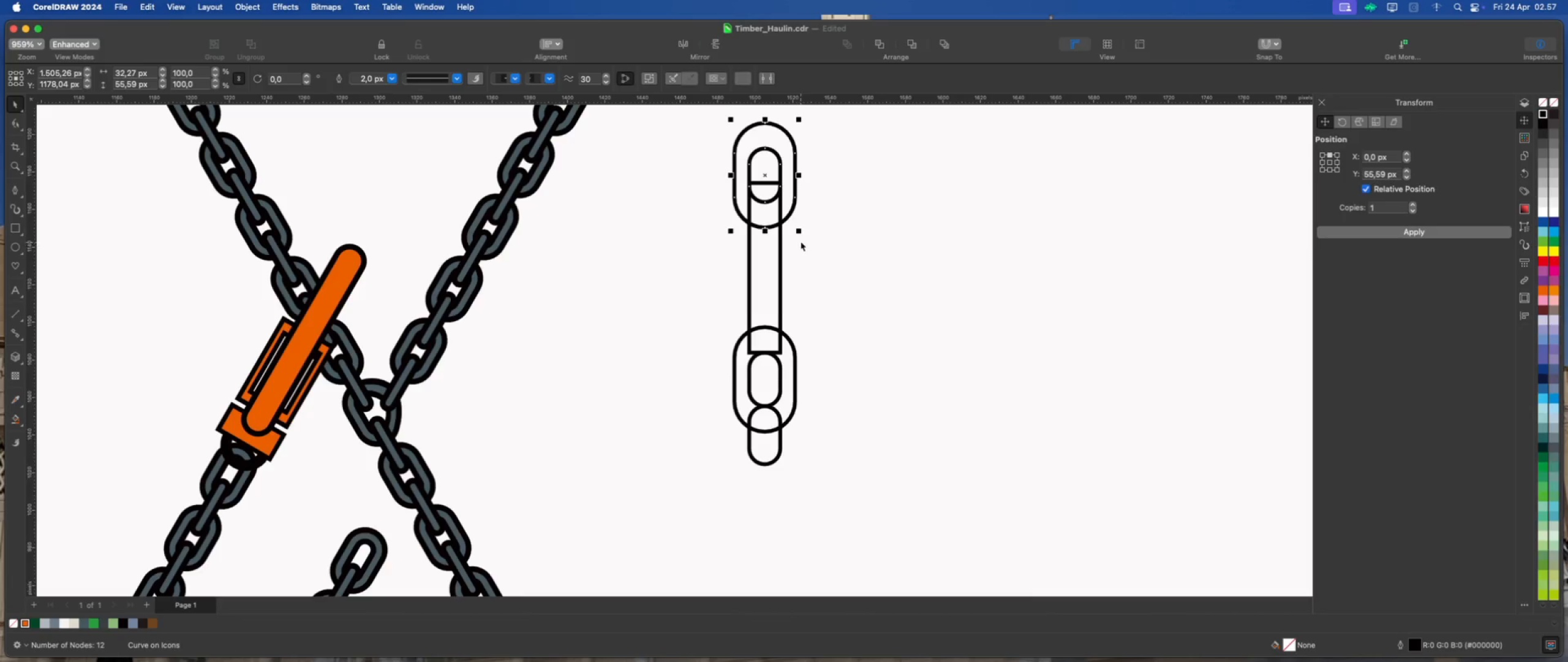 
left_click_drag(start_coordinate=[801, 233], to_coordinate=[791, 211])
 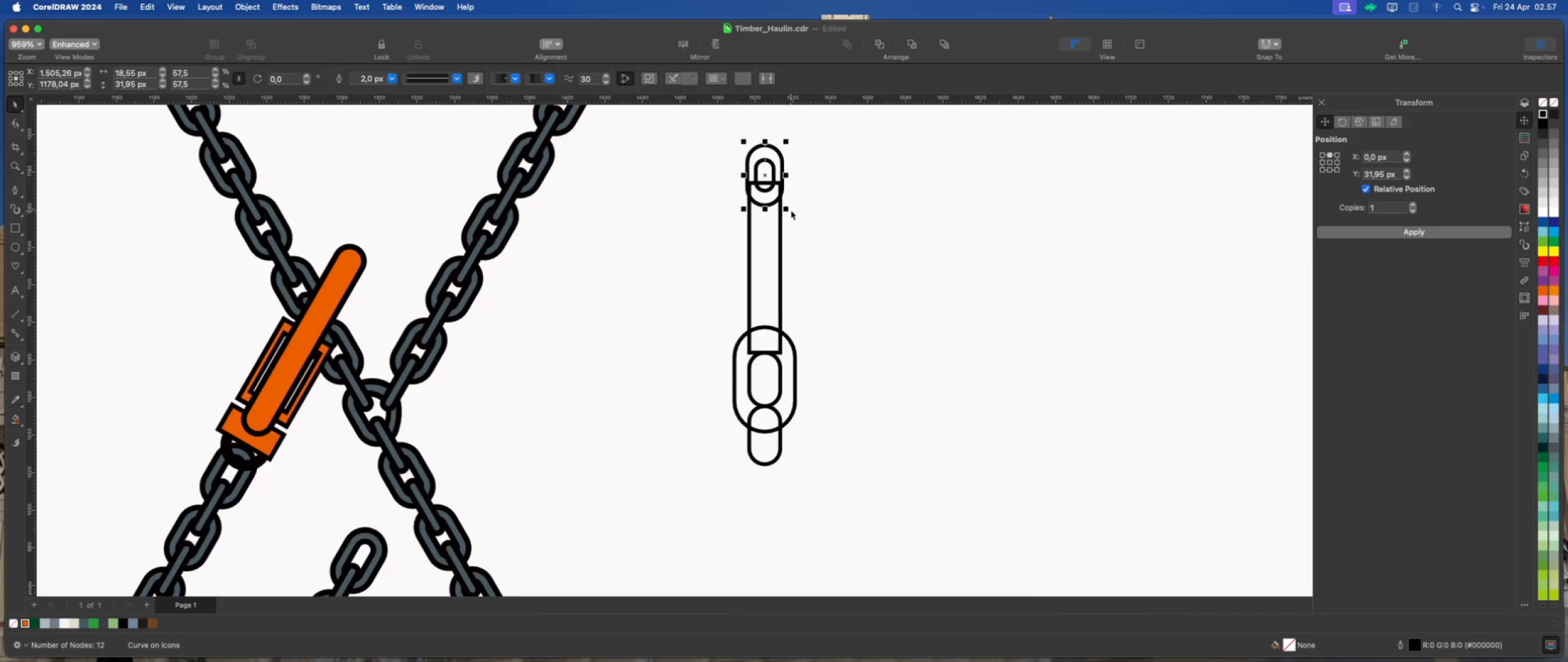 
hold_key(key=ShiftLeft, duration=1.6)
 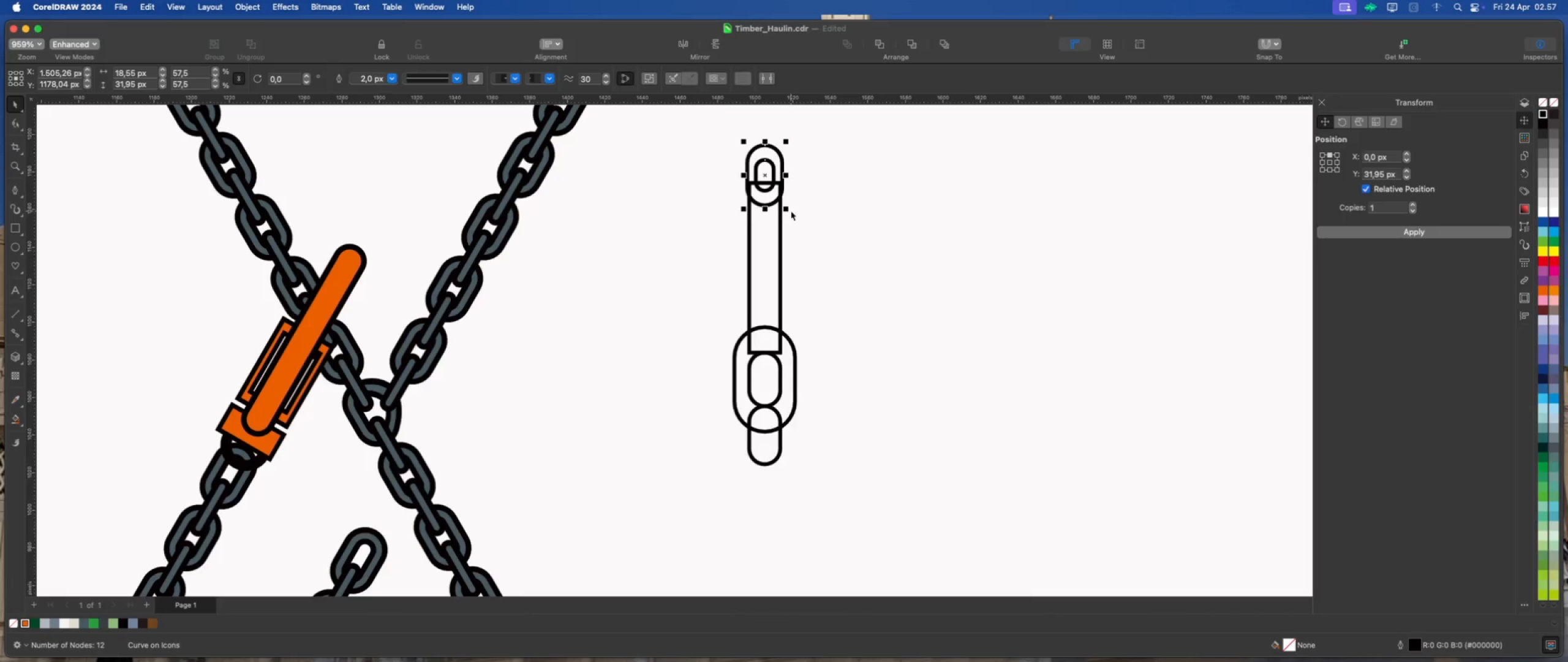 
scroll: coordinate [771, 178], scroll_direction: up, amount: 4.0
 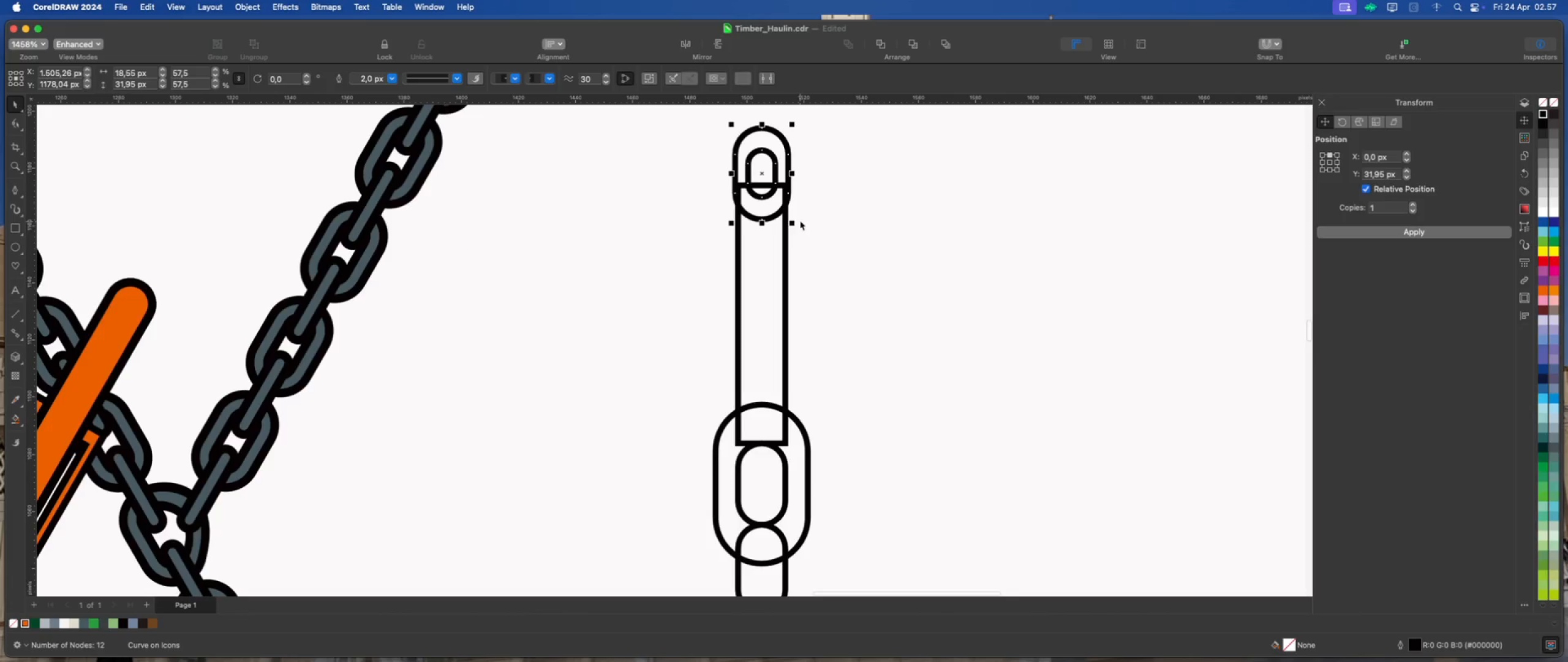 
left_click_drag(start_coordinate=[794, 221], to_coordinate=[802, 232])
 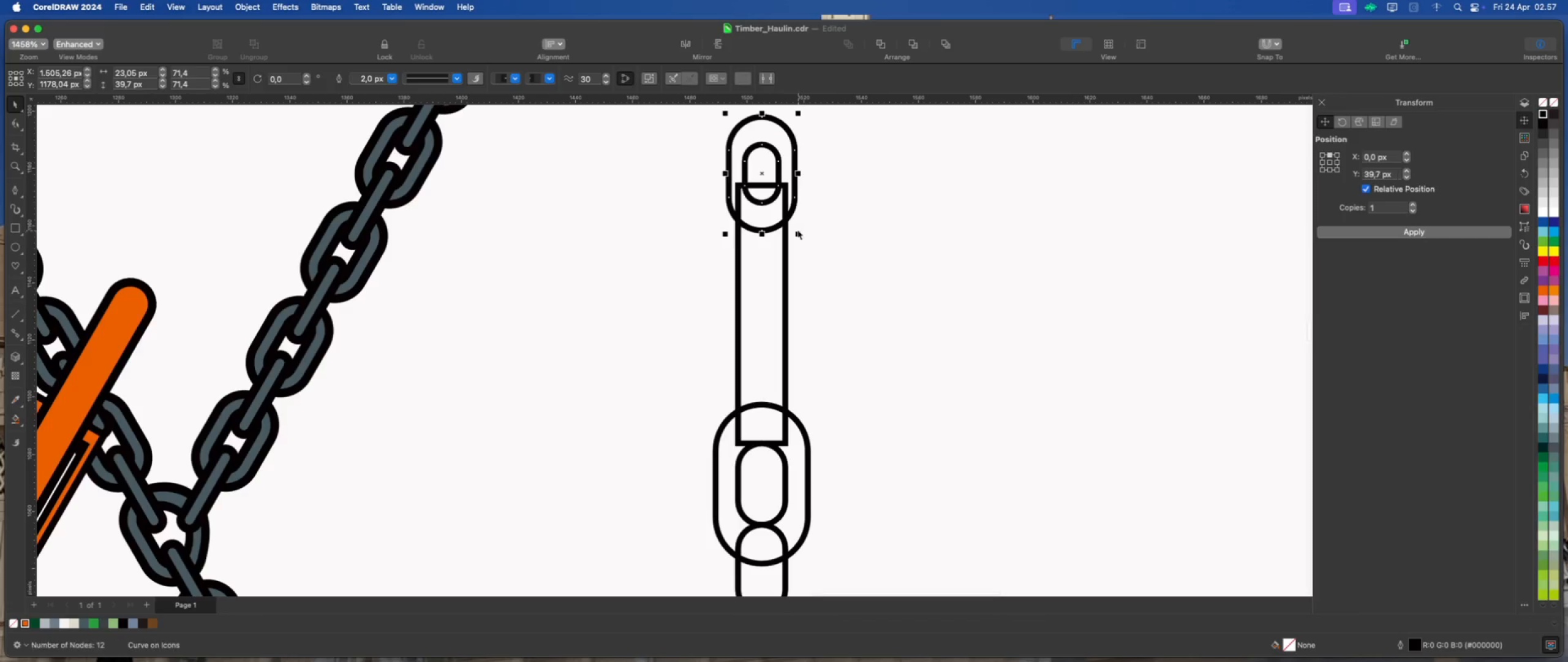 
hold_key(key=ShiftLeft, duration=0.79)
 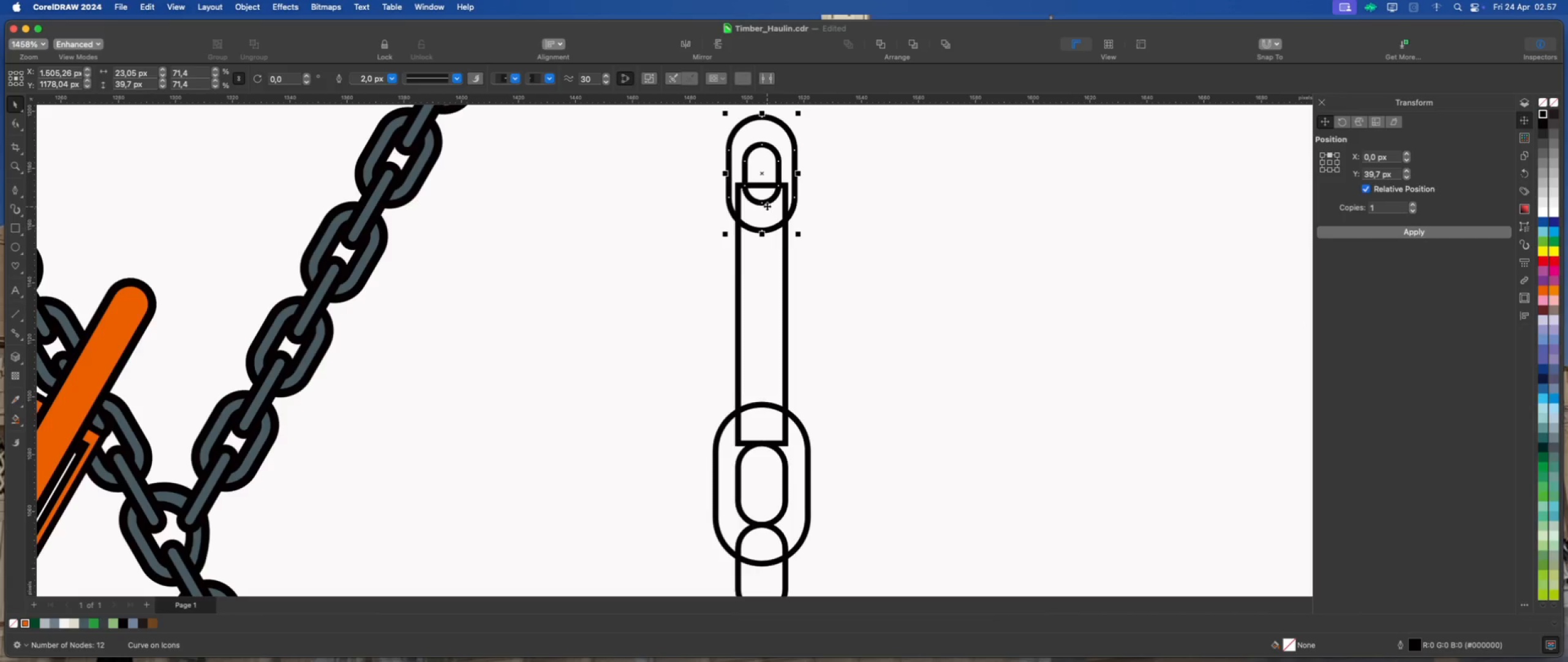 
left_click_drag(start_coordinate=[763, 203], to_coordinate=[764, 185])
 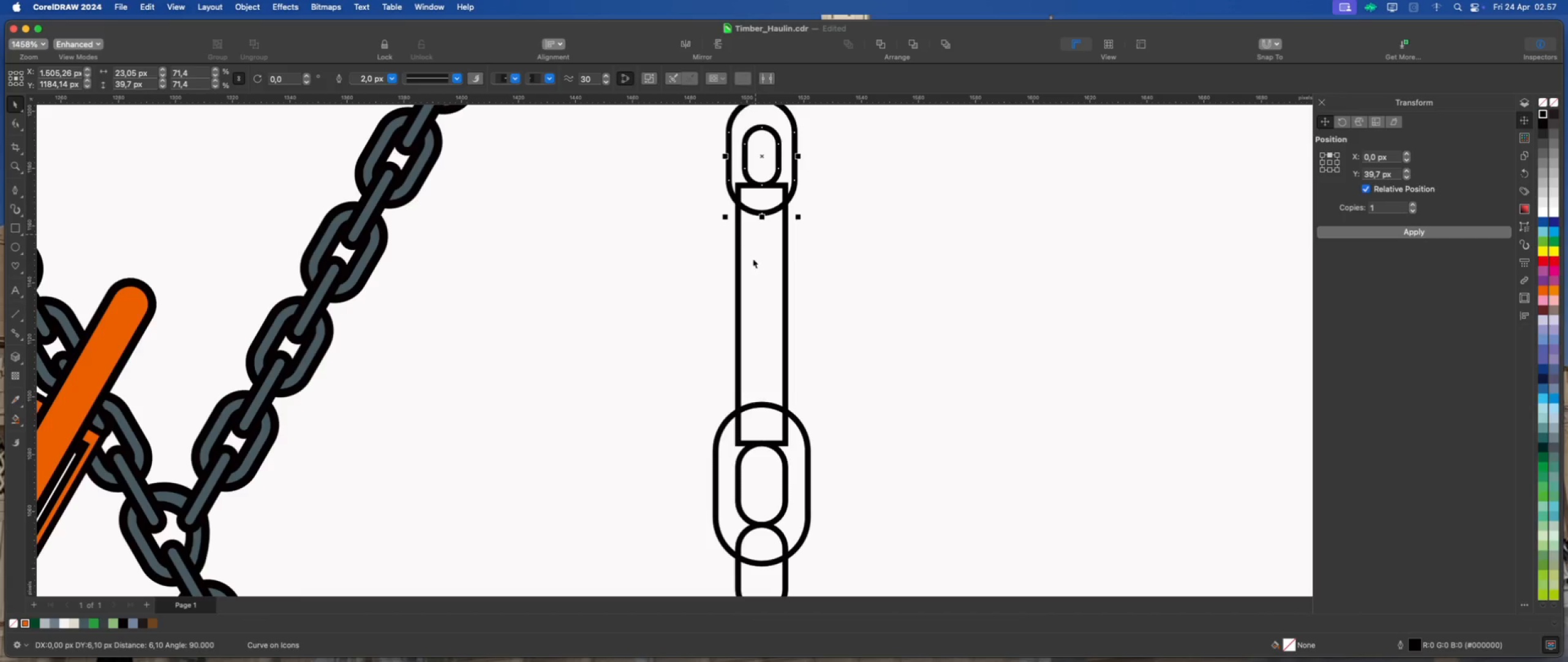 
hold_key(key=ShiftLeft, duration=1.42)
 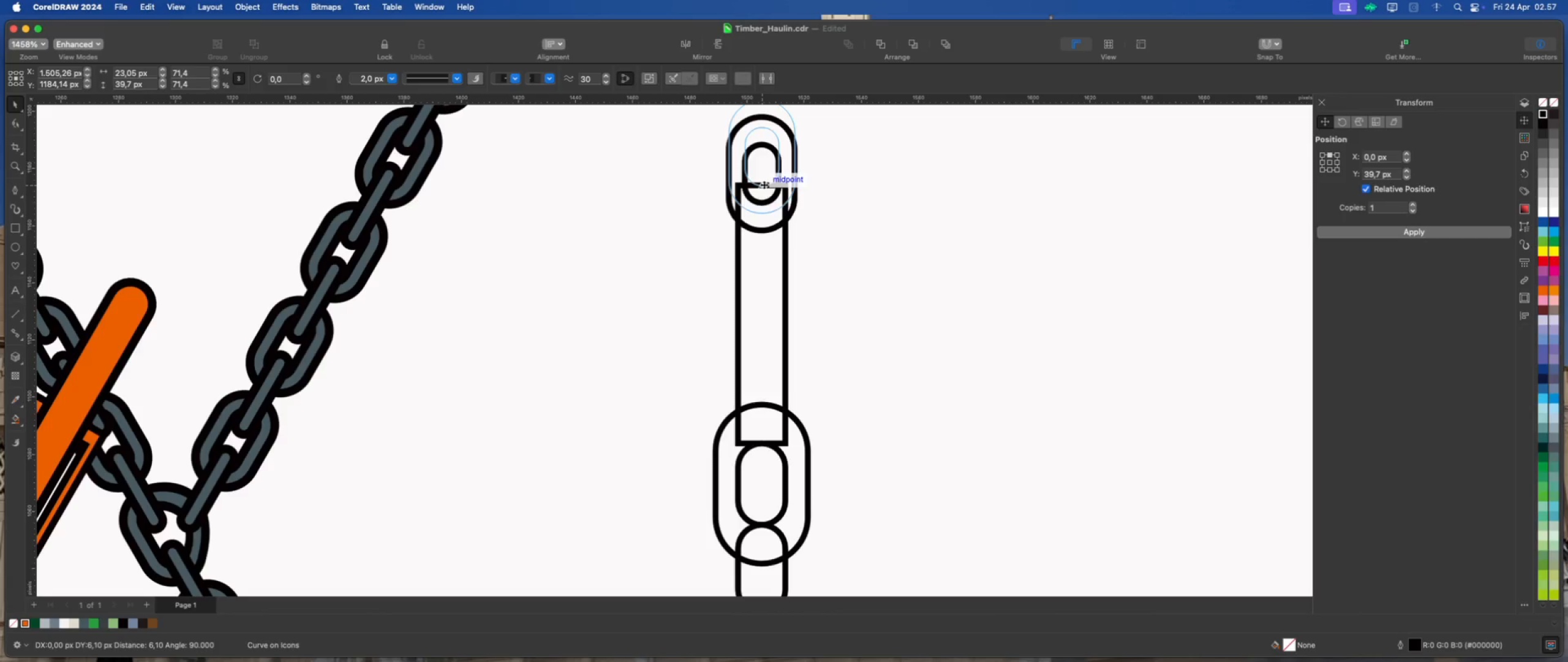 
left_click([816, 275])
 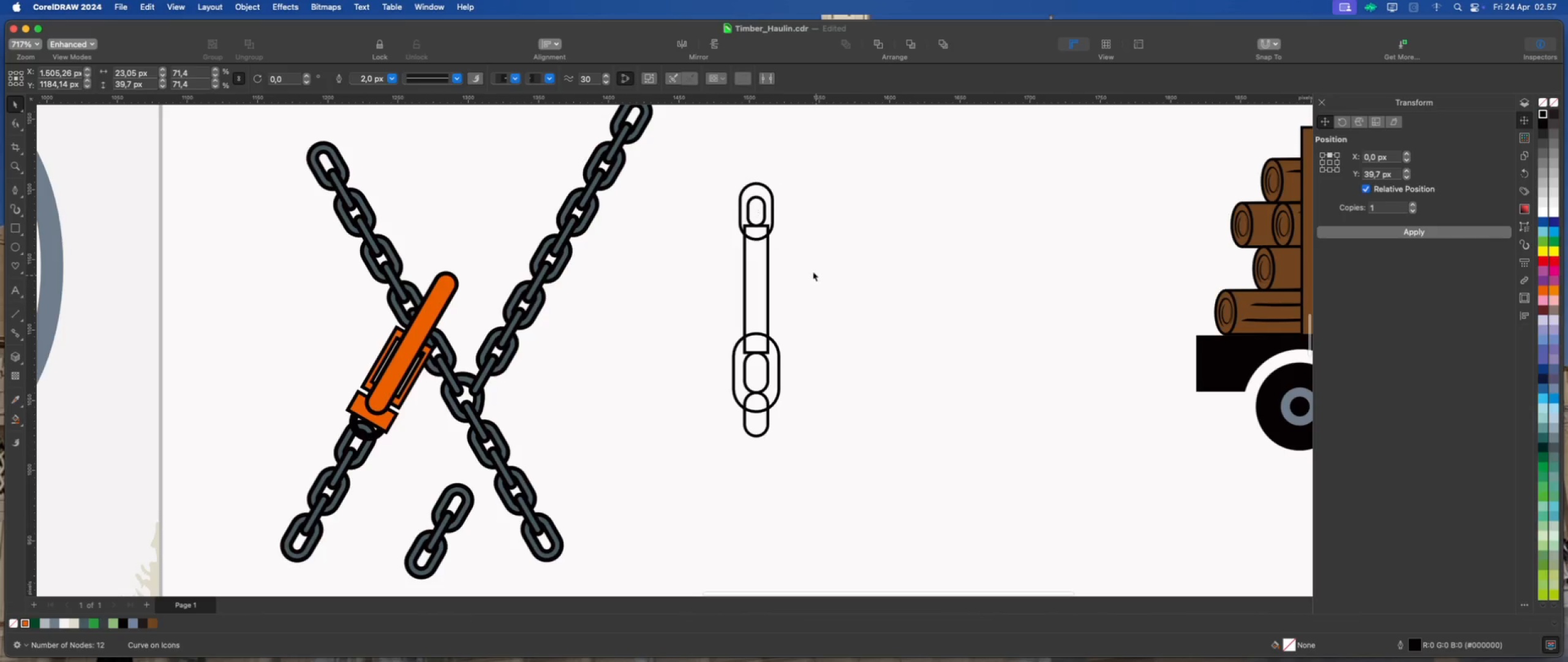 
scroll: coordinate [751, 265], scroll_direction: down, amount: 6.0
 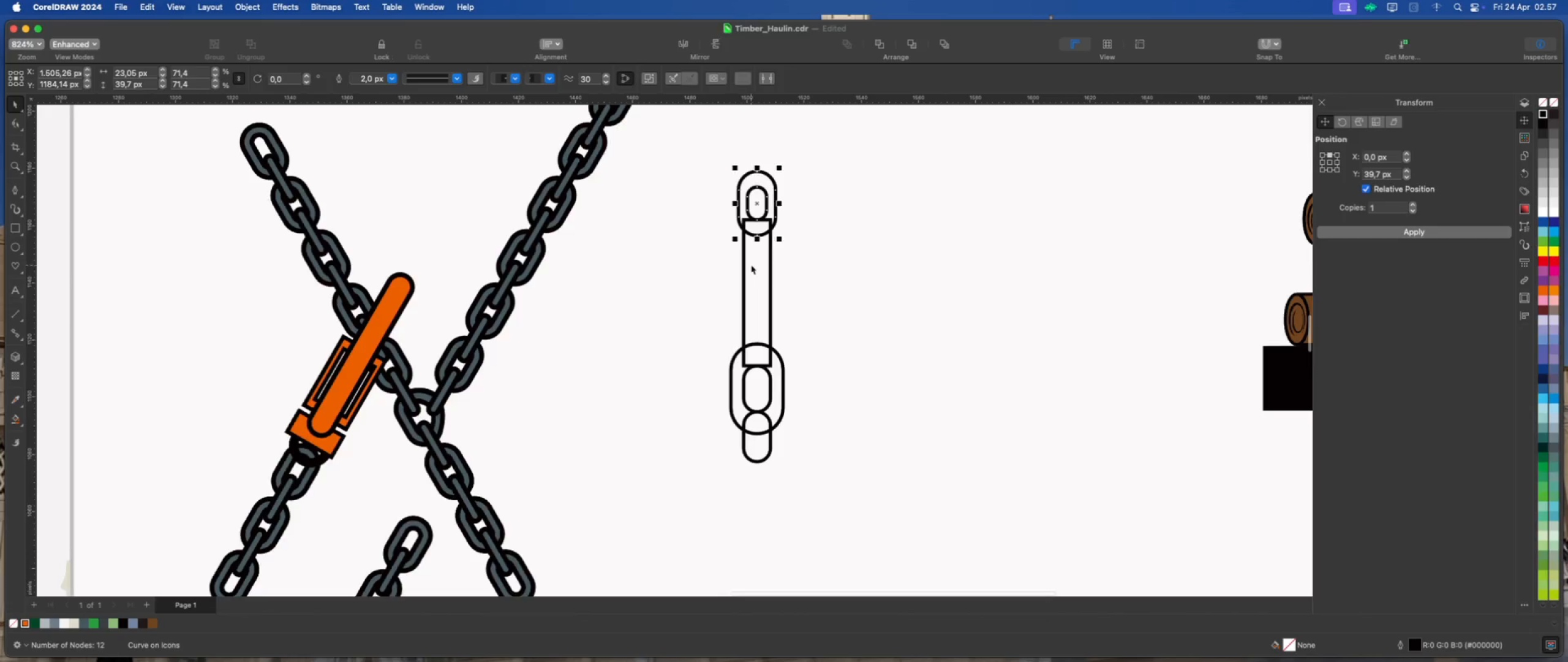 
left_click_drag(start_coordinate=[710, 150], to_coordinate=[804, 458])
 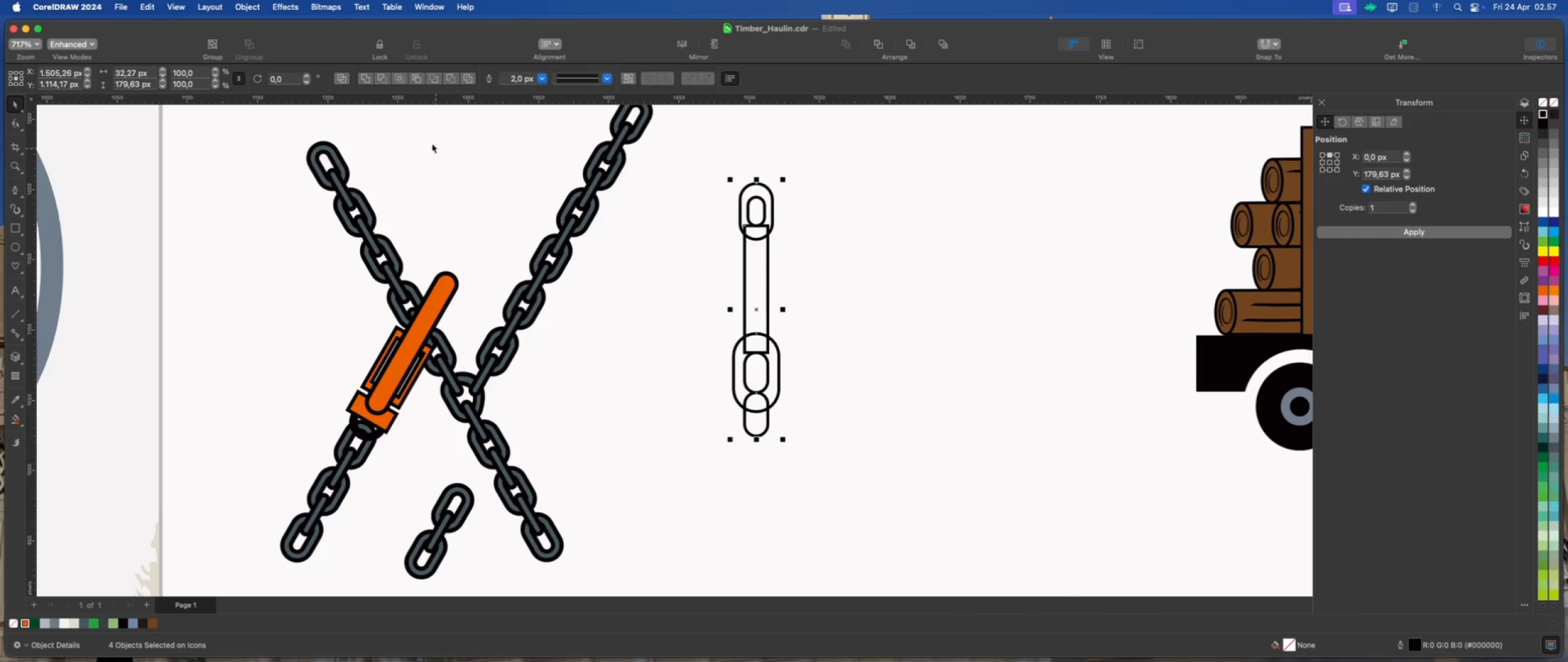 
left_click([366, 80])
 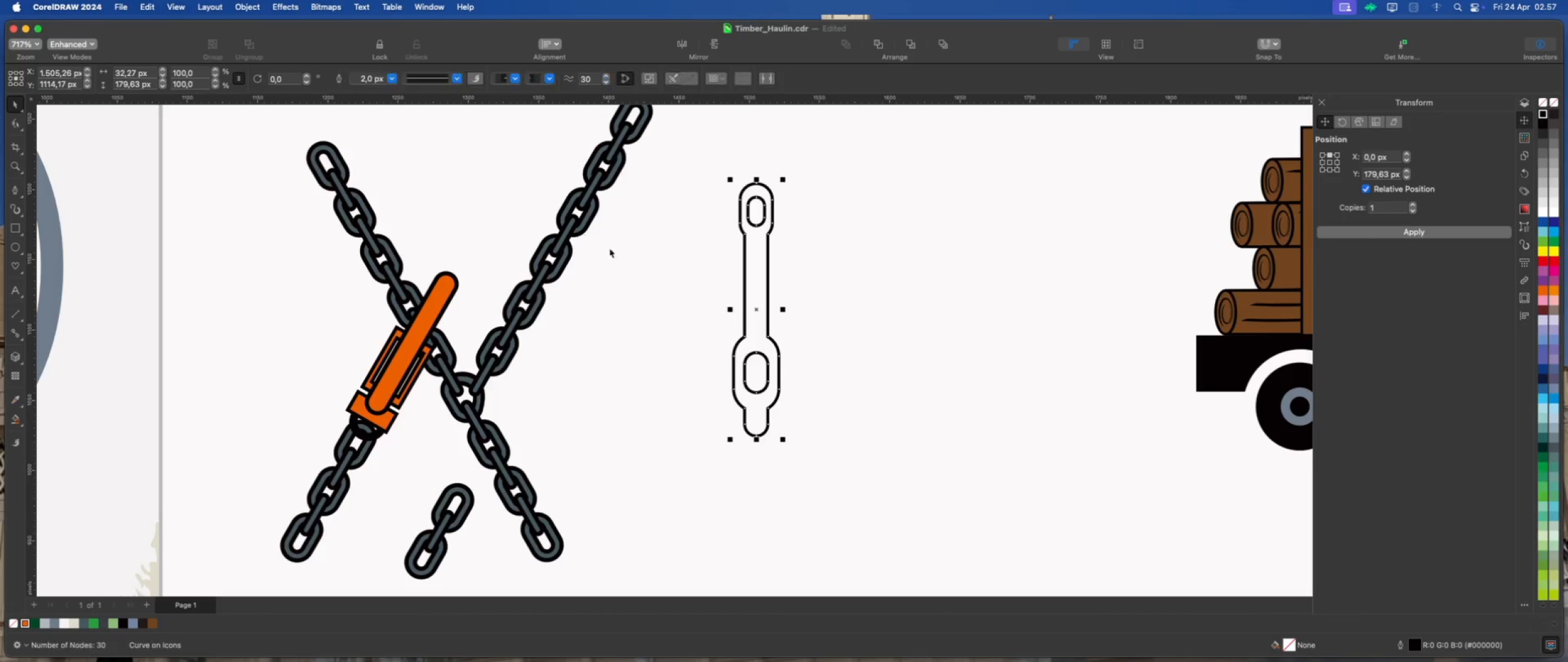 
left_click([830, 335])
 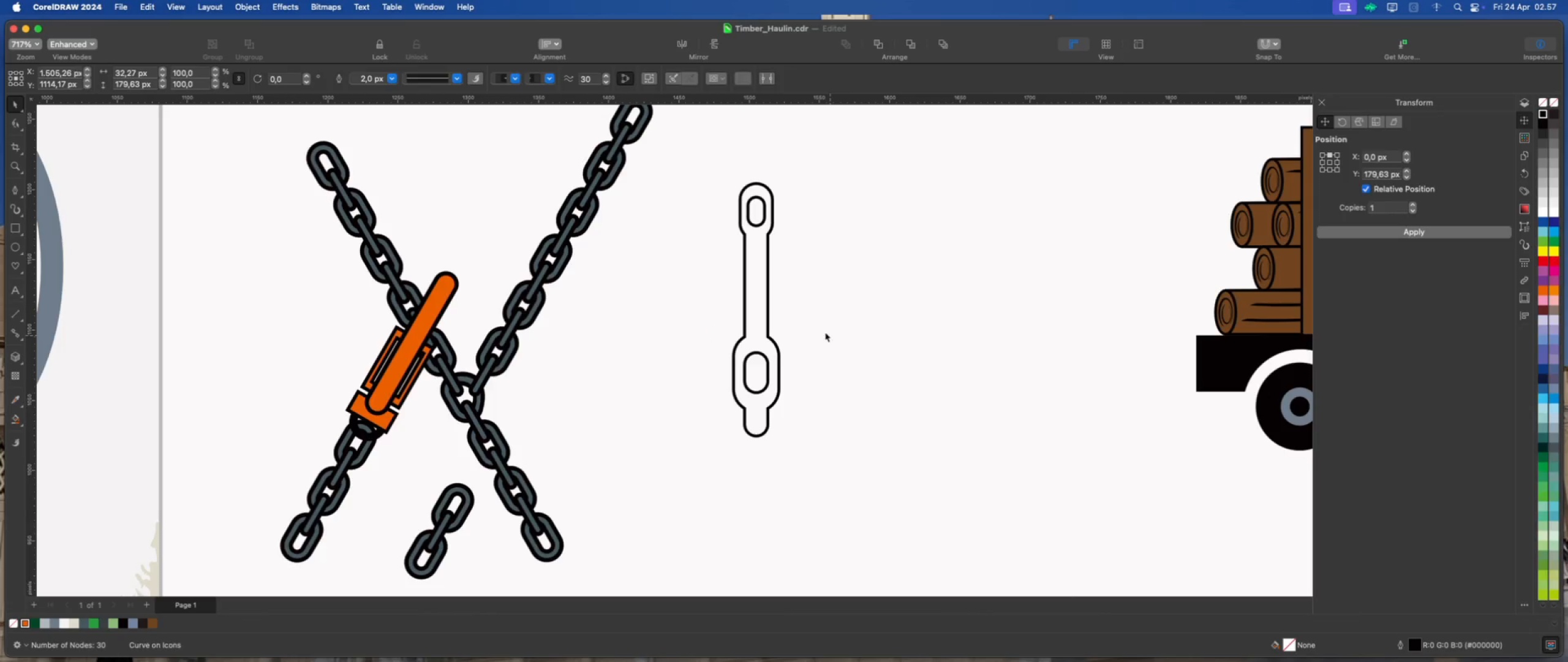 
left_click([764, 304])
 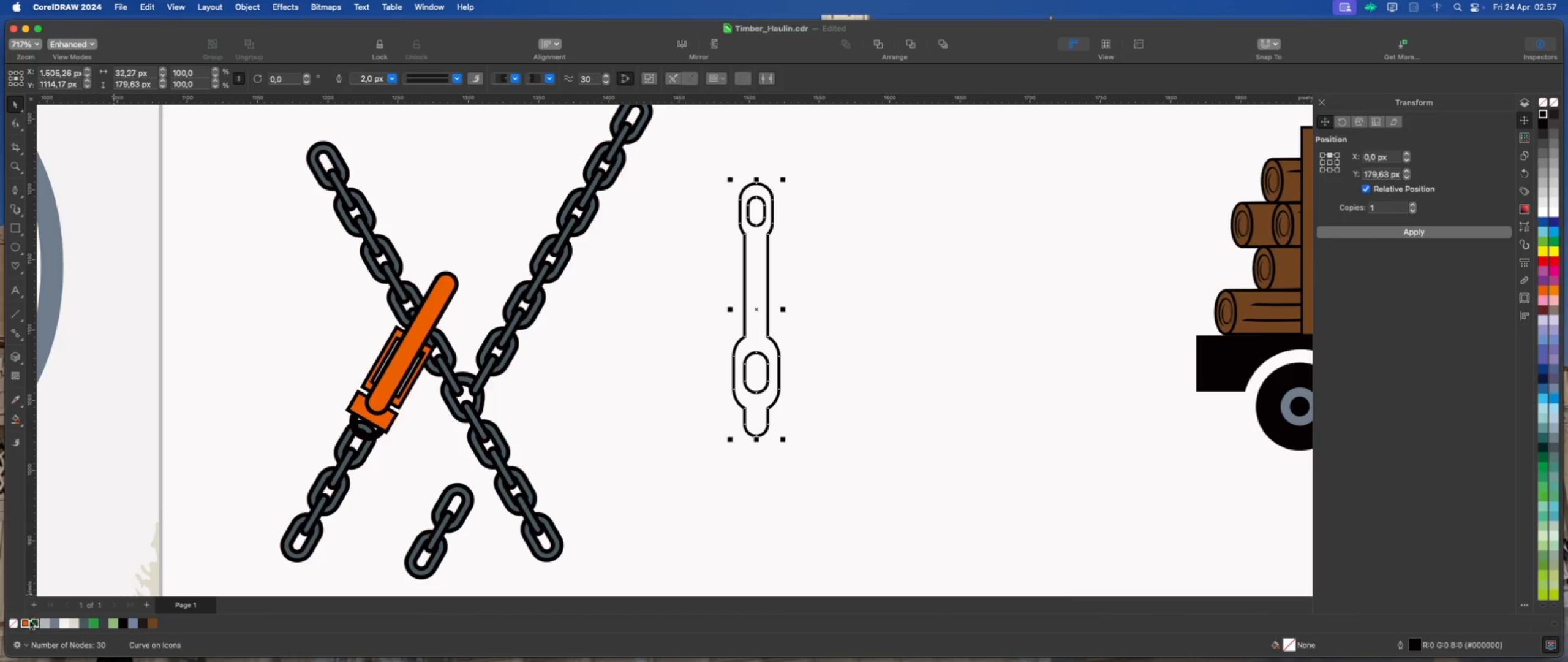 
left_click([25, 622])
 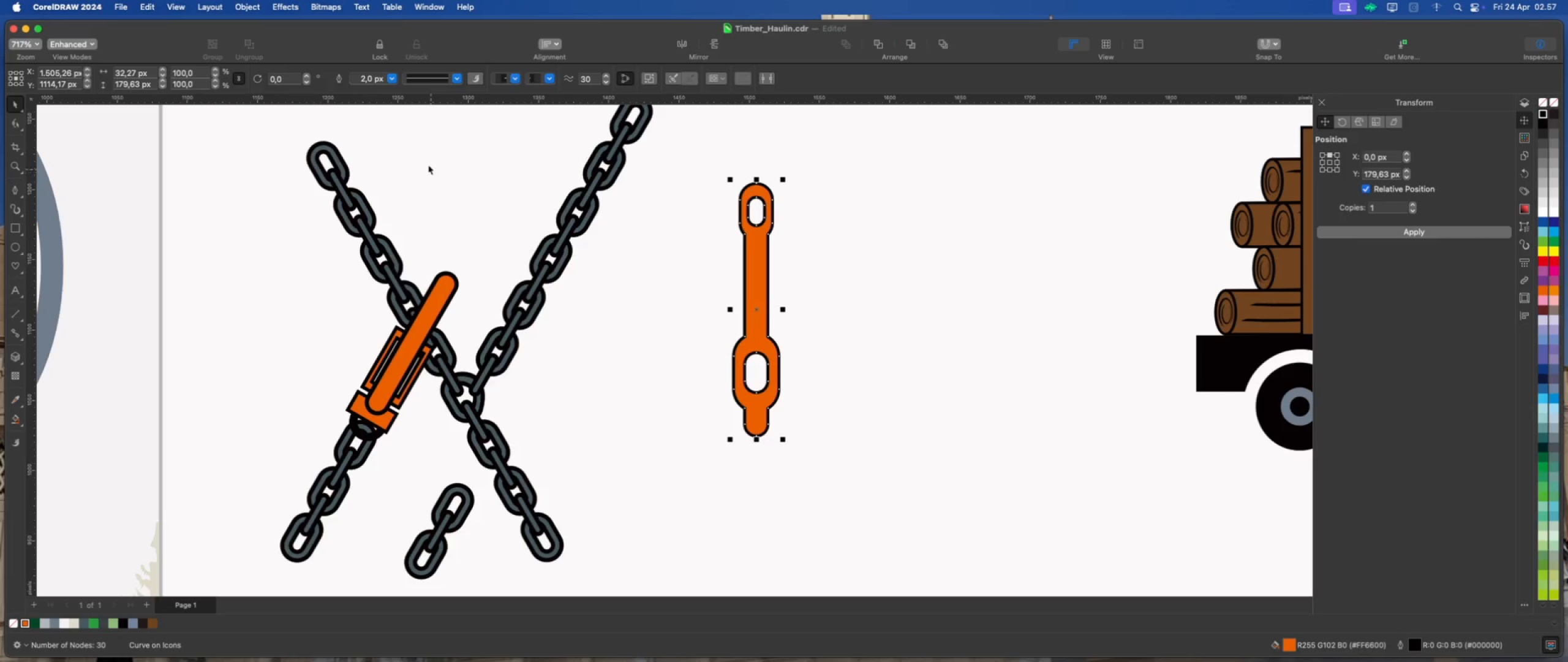 
left_click([393, 84])
 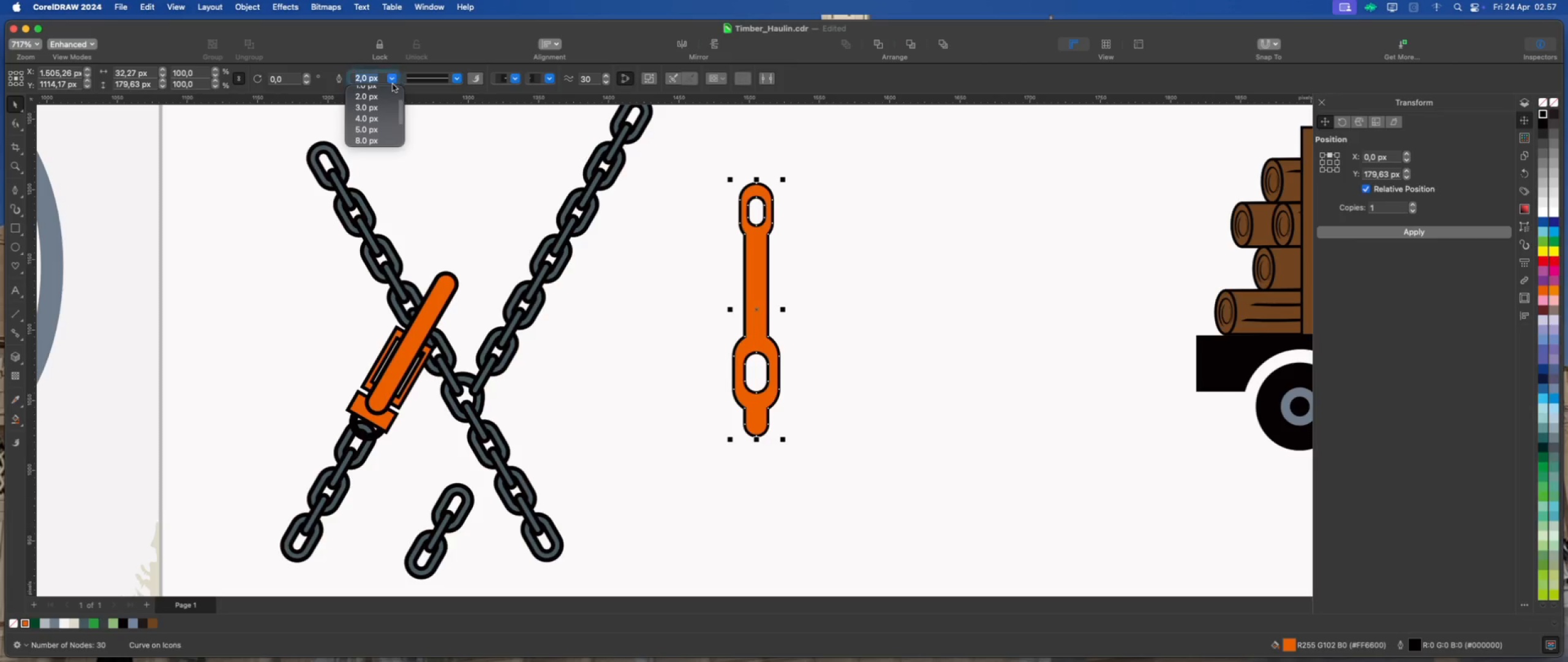 
left_click([373, 106])
 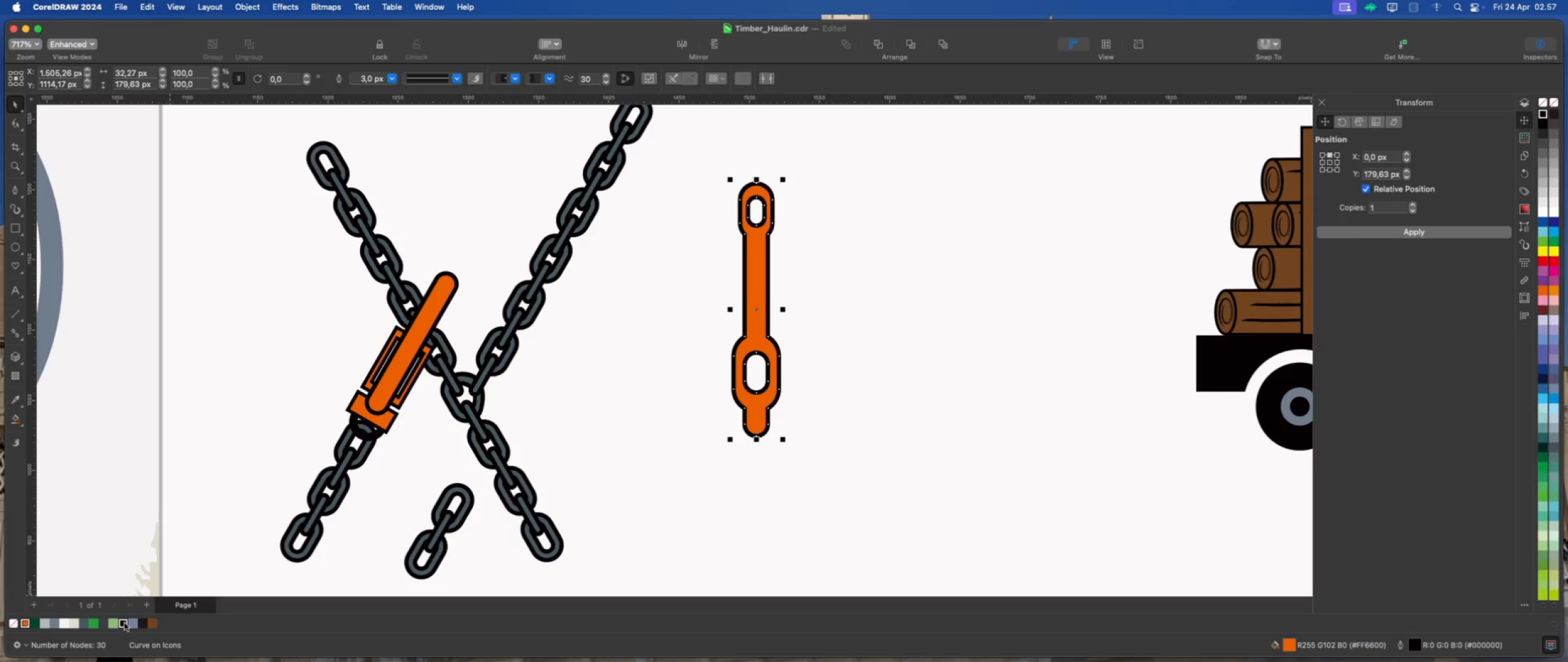 
left_click([156, 587])
 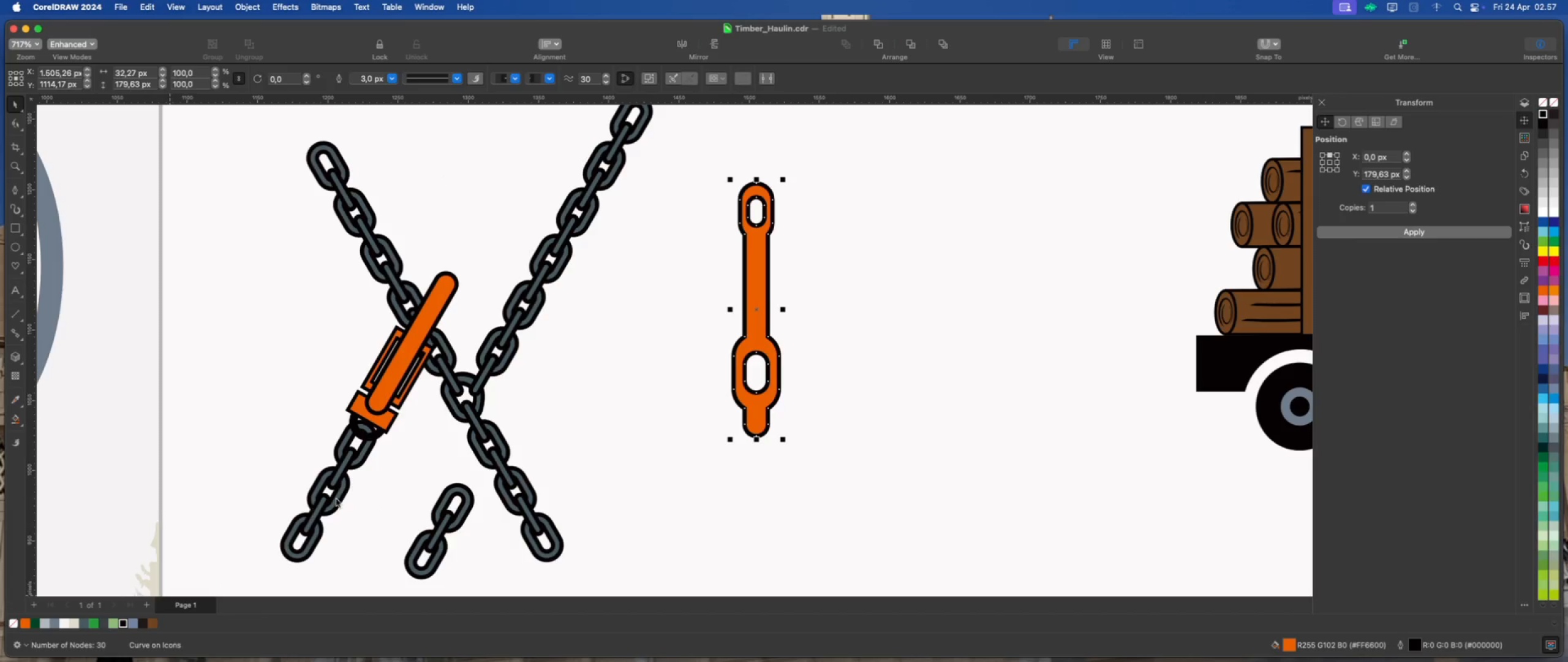 
left_click([424, 463])
 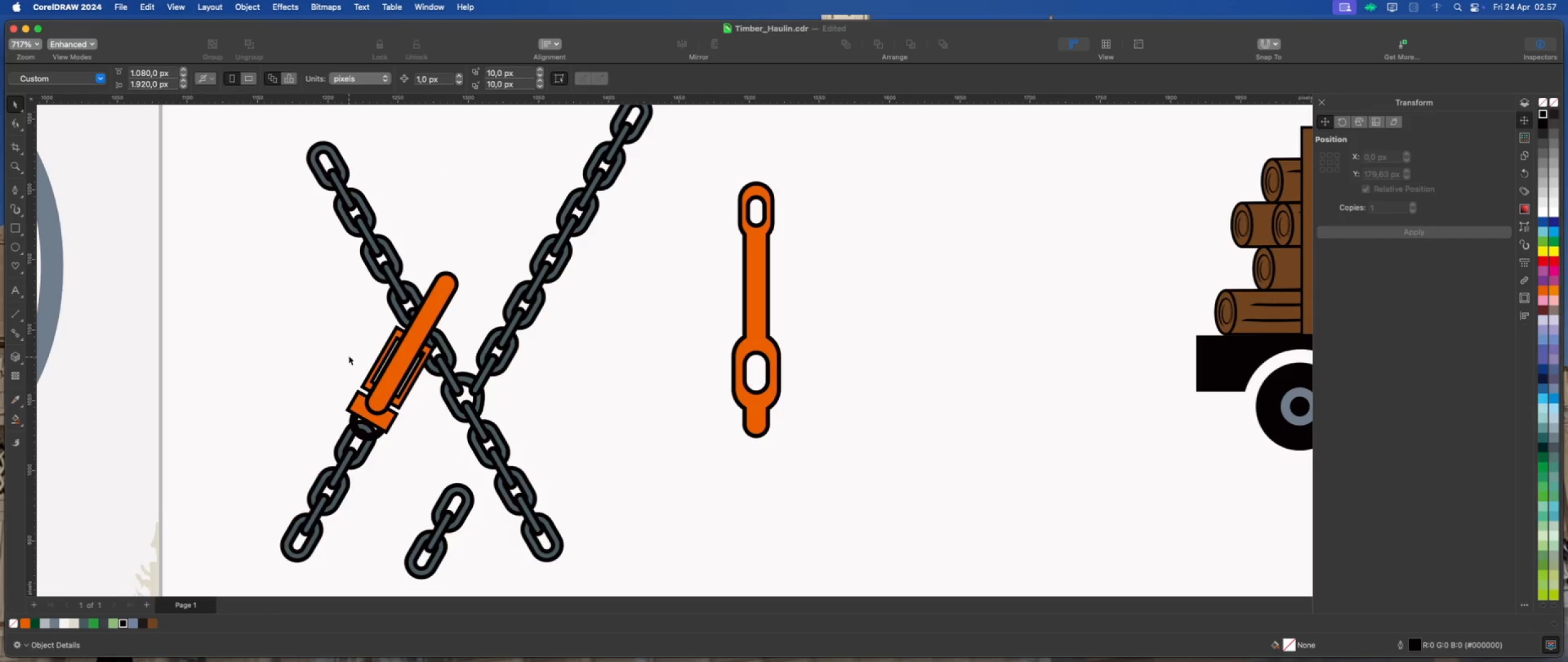 
left_click([404, 352])
 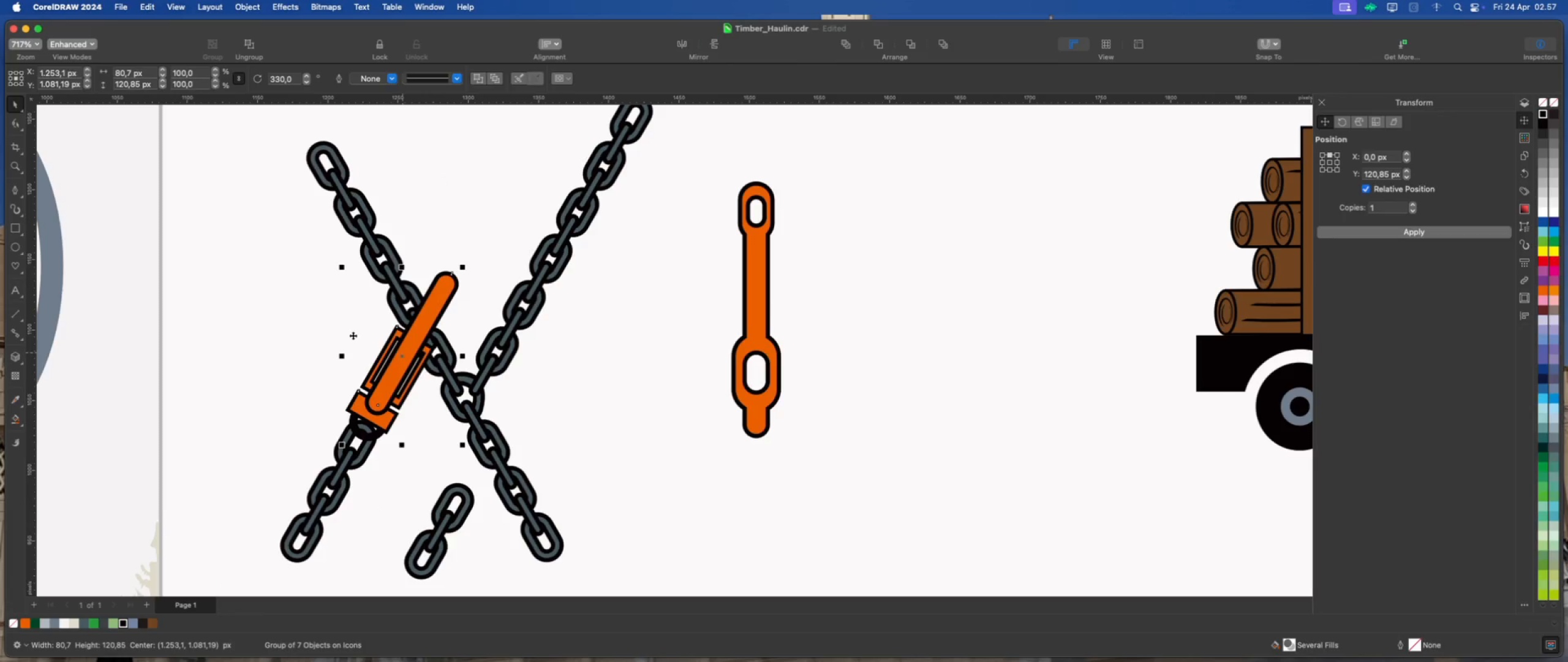 
right_click([398, 357])
 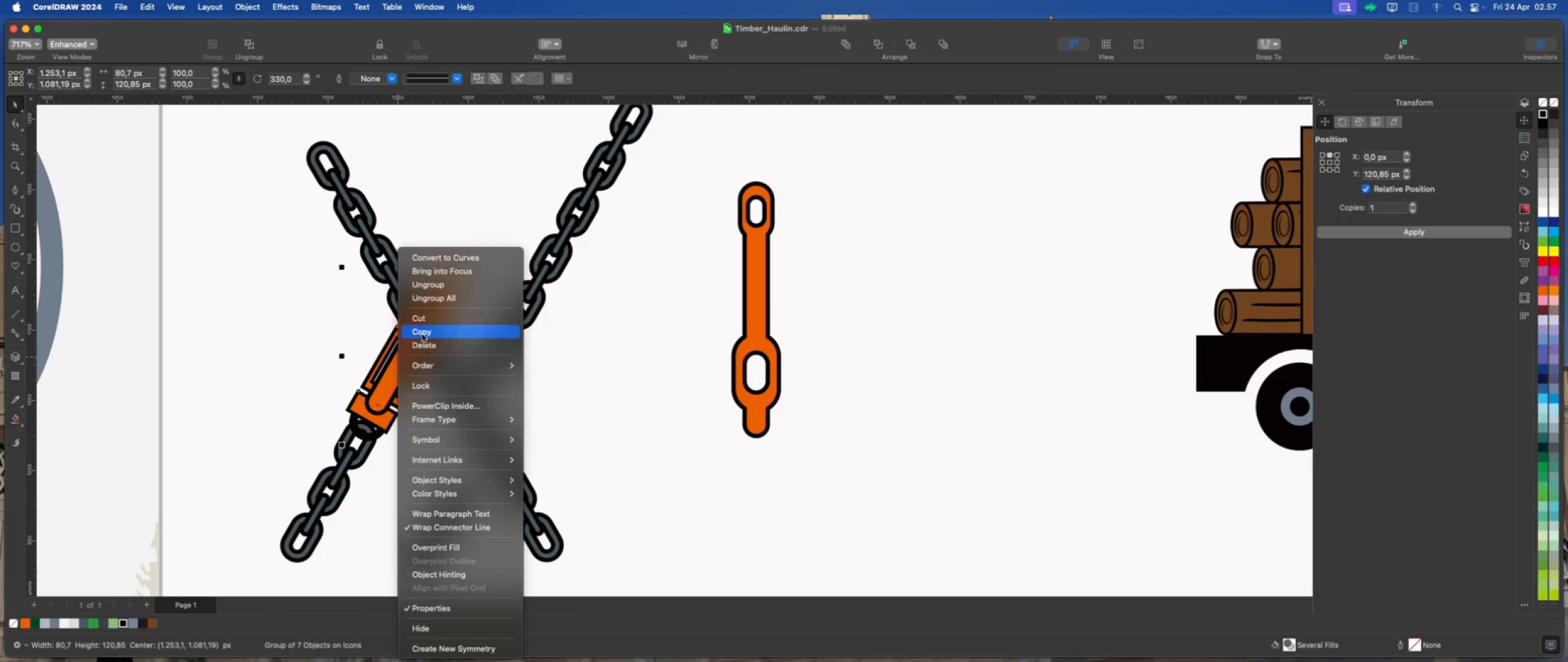 
left_click([441, 288])
 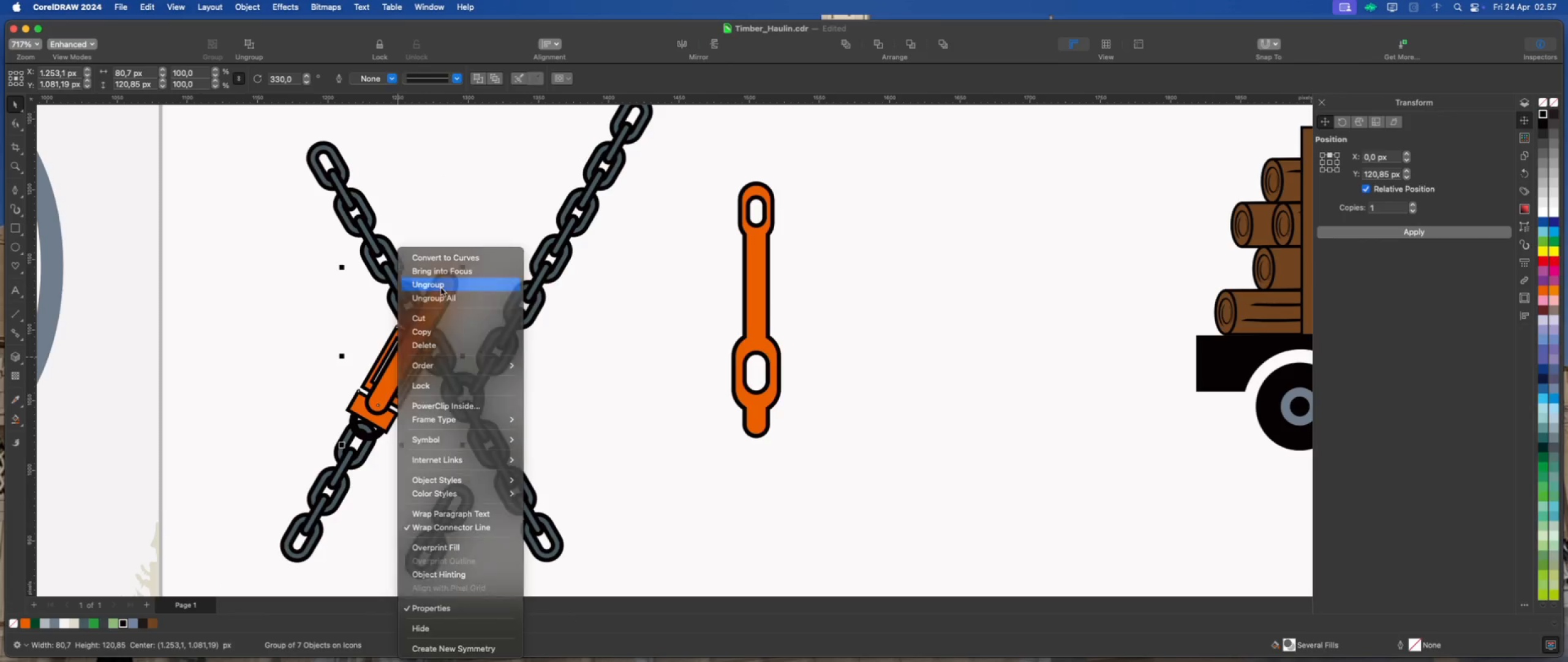 
left_click([338, 287])
 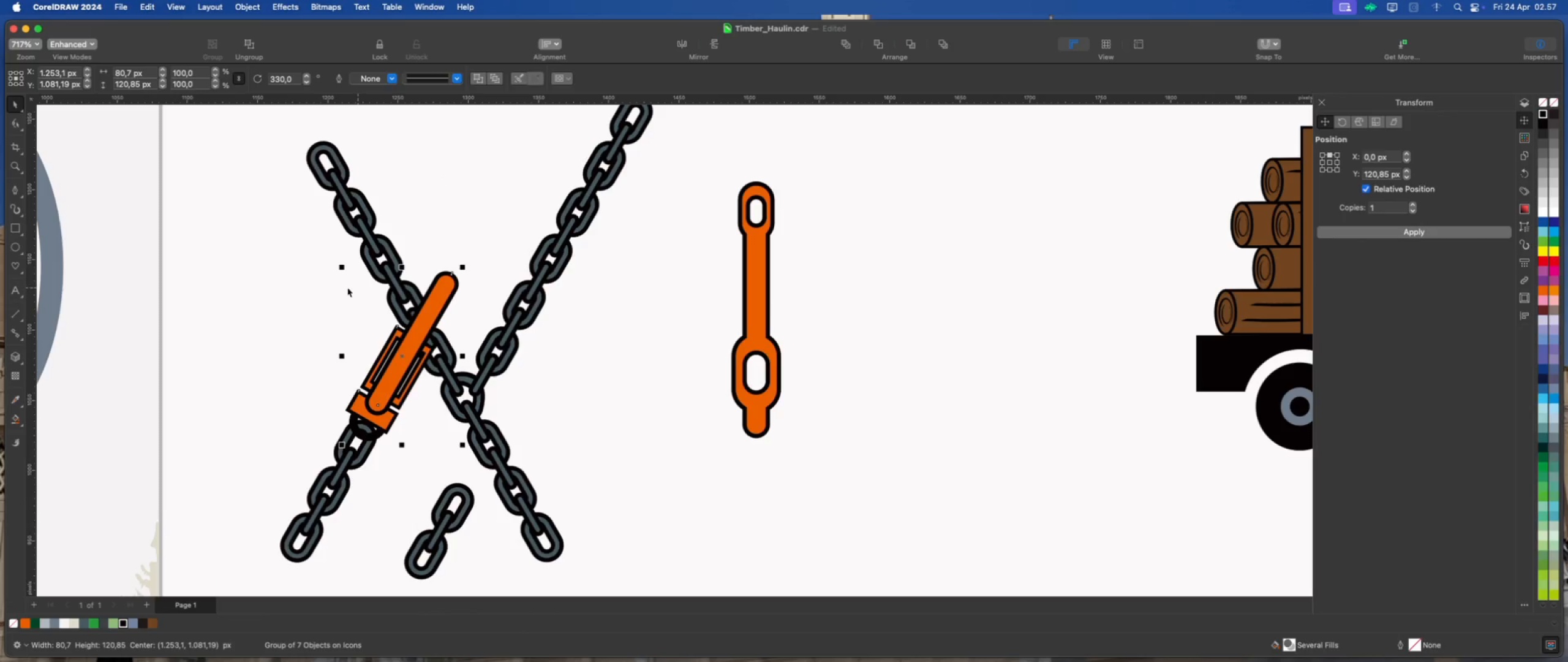 
left_click([467, 292])
 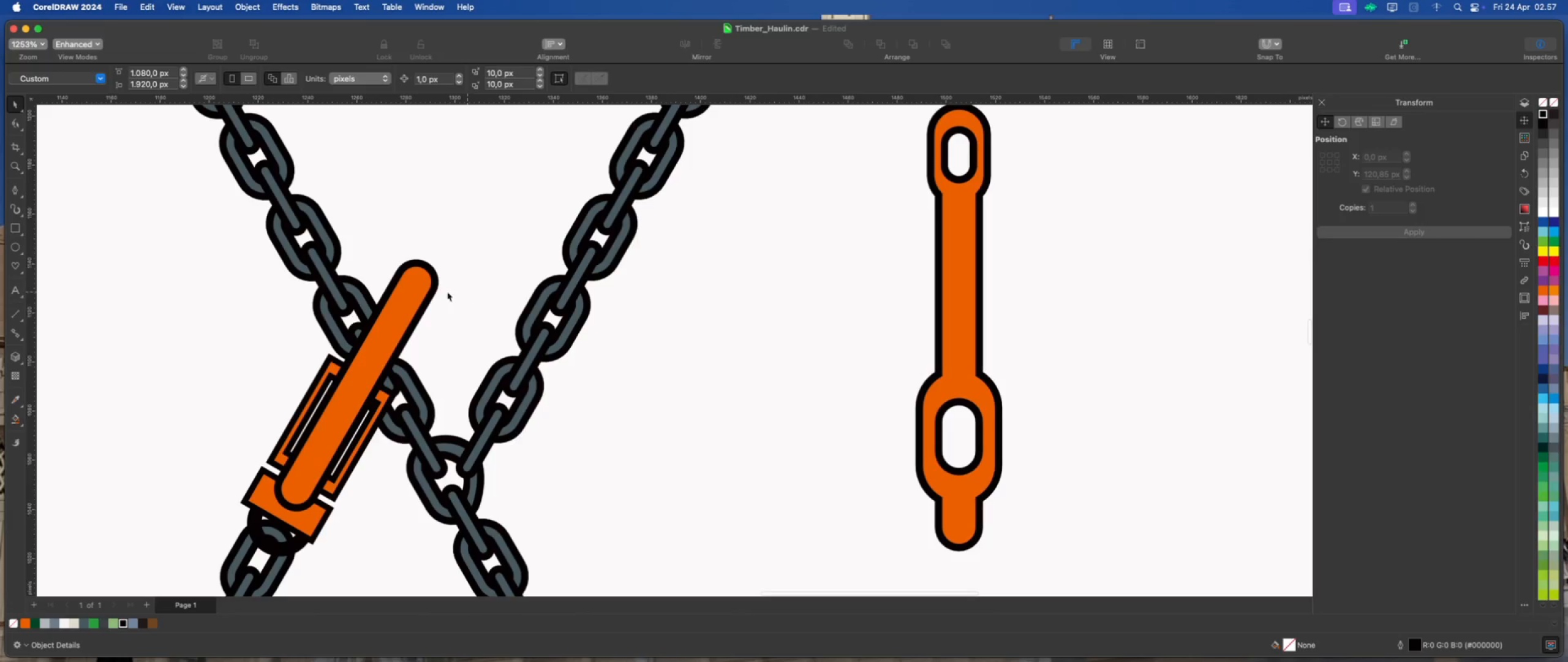 
scroll: coordinate [484, 287], scroll_direction: up, amount: 4.0
 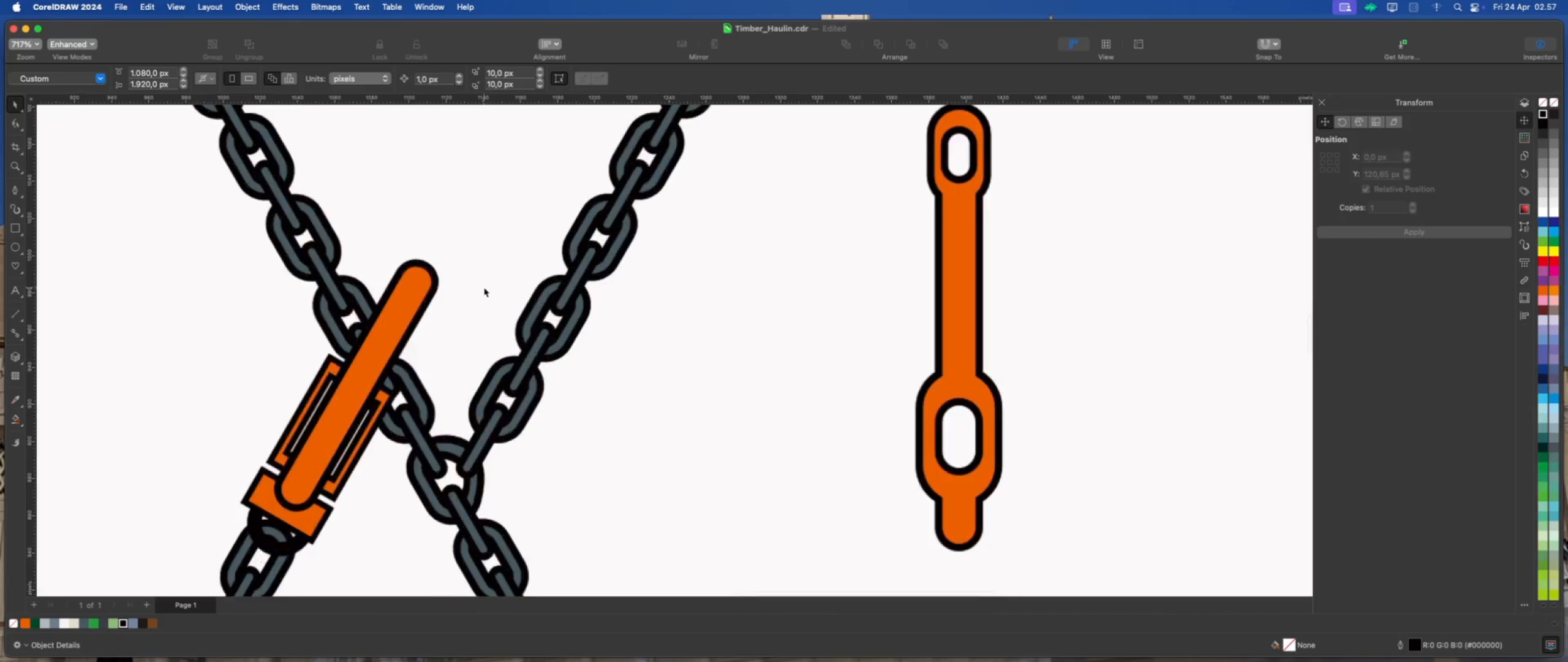 
left_click([437, 289])
 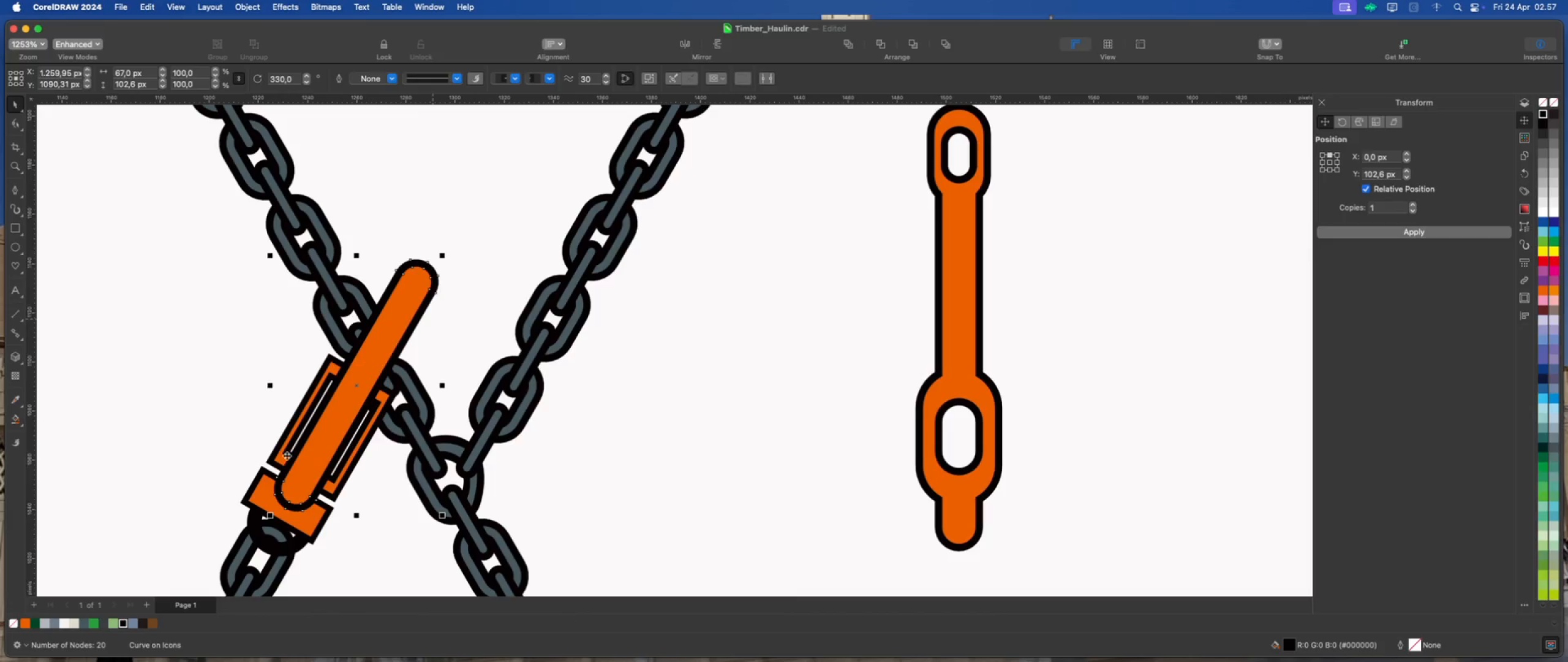 
left_click([122, 622])
 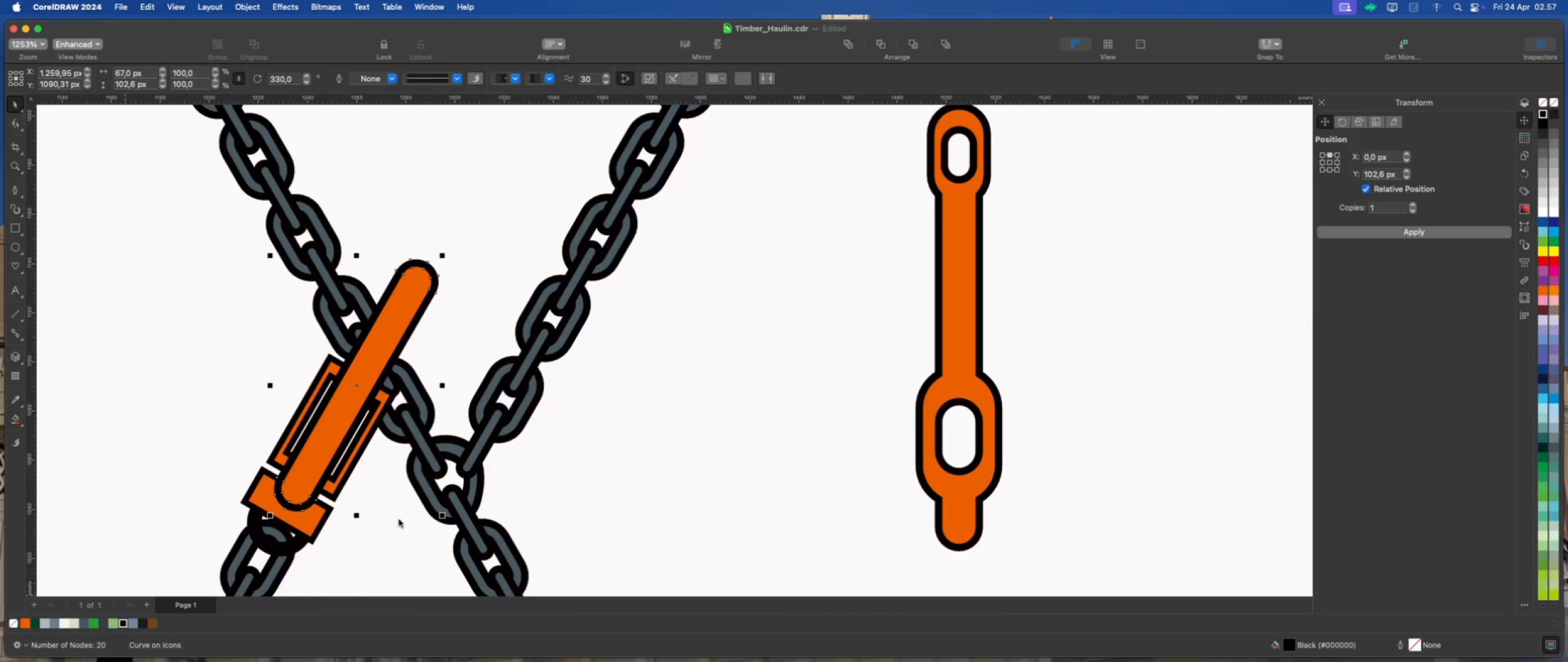 
left_click([399, 519])
 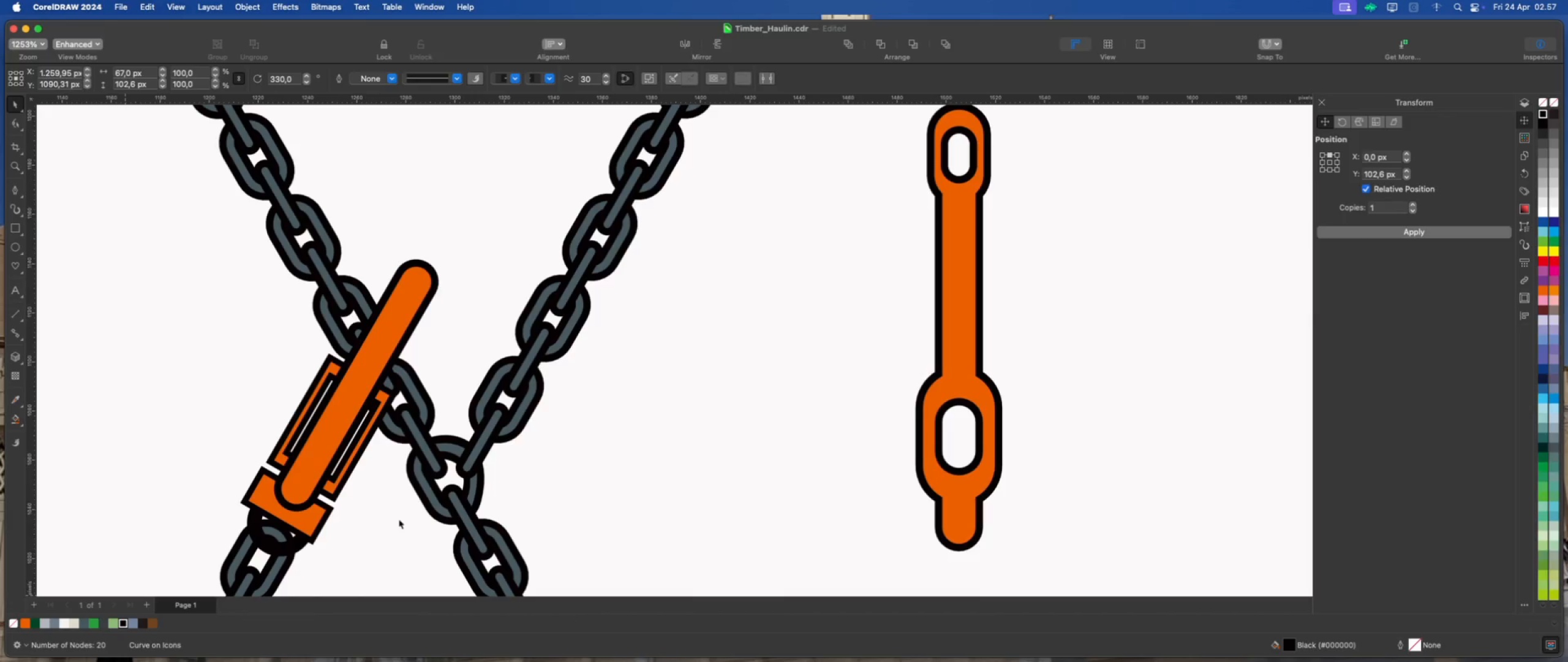 
scroll: coordinate [363, 498], scroll_direction: up, amount: 3.0
 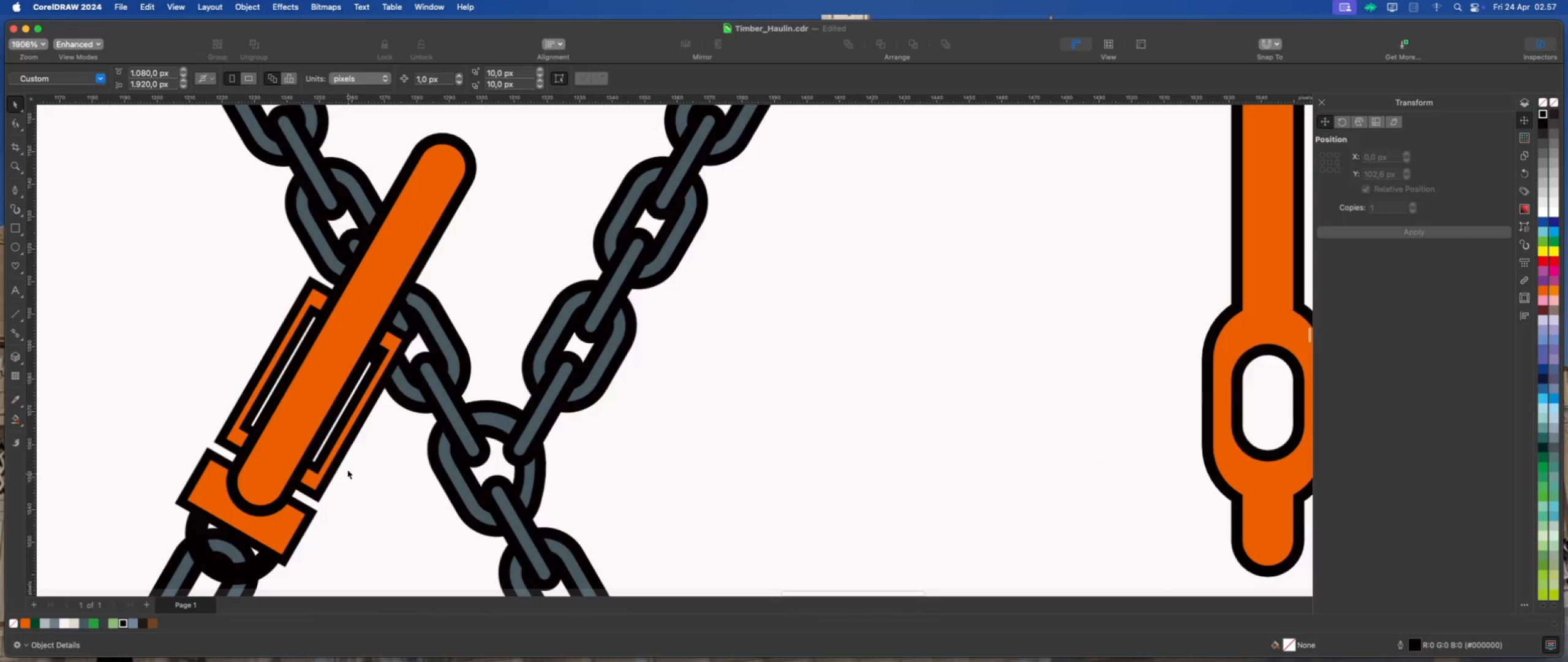 
left_click([342, 456])
 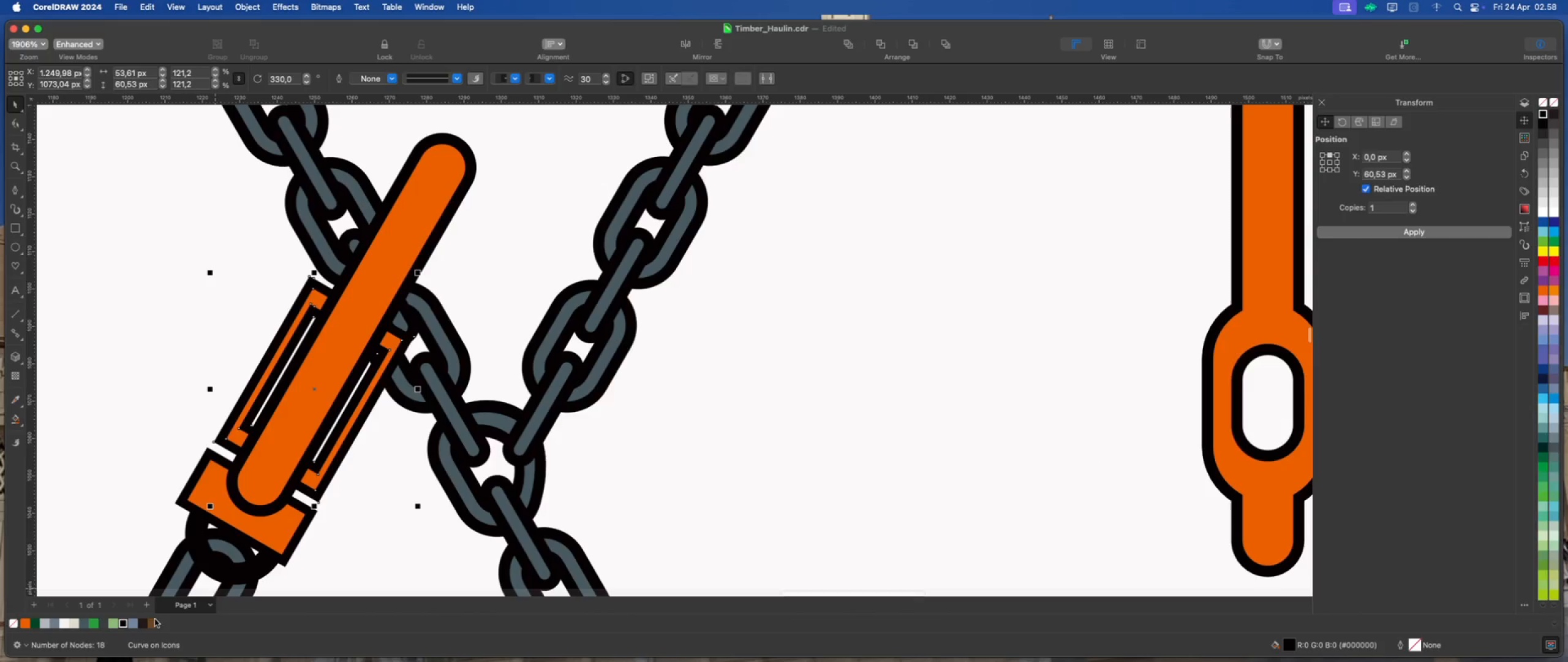 
left_click([125, 622])
 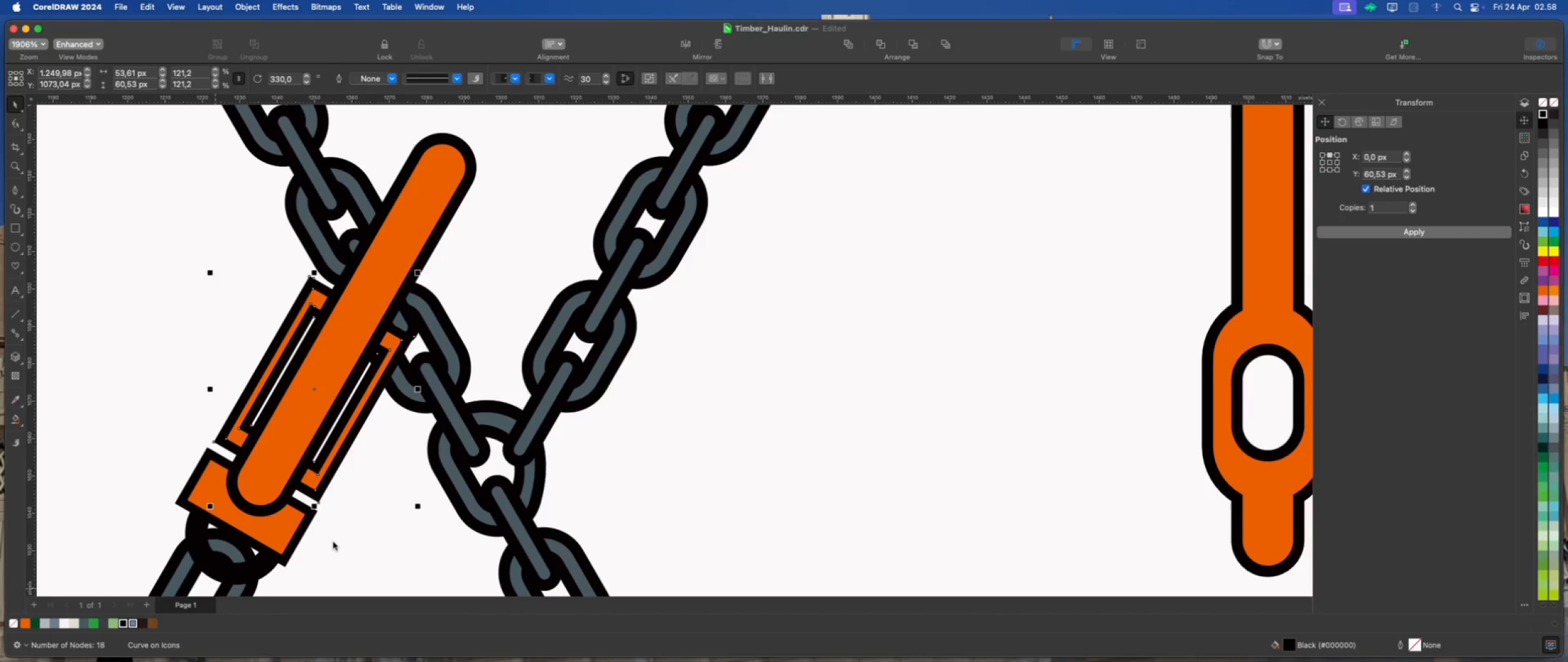 
left_click([333, 542])
 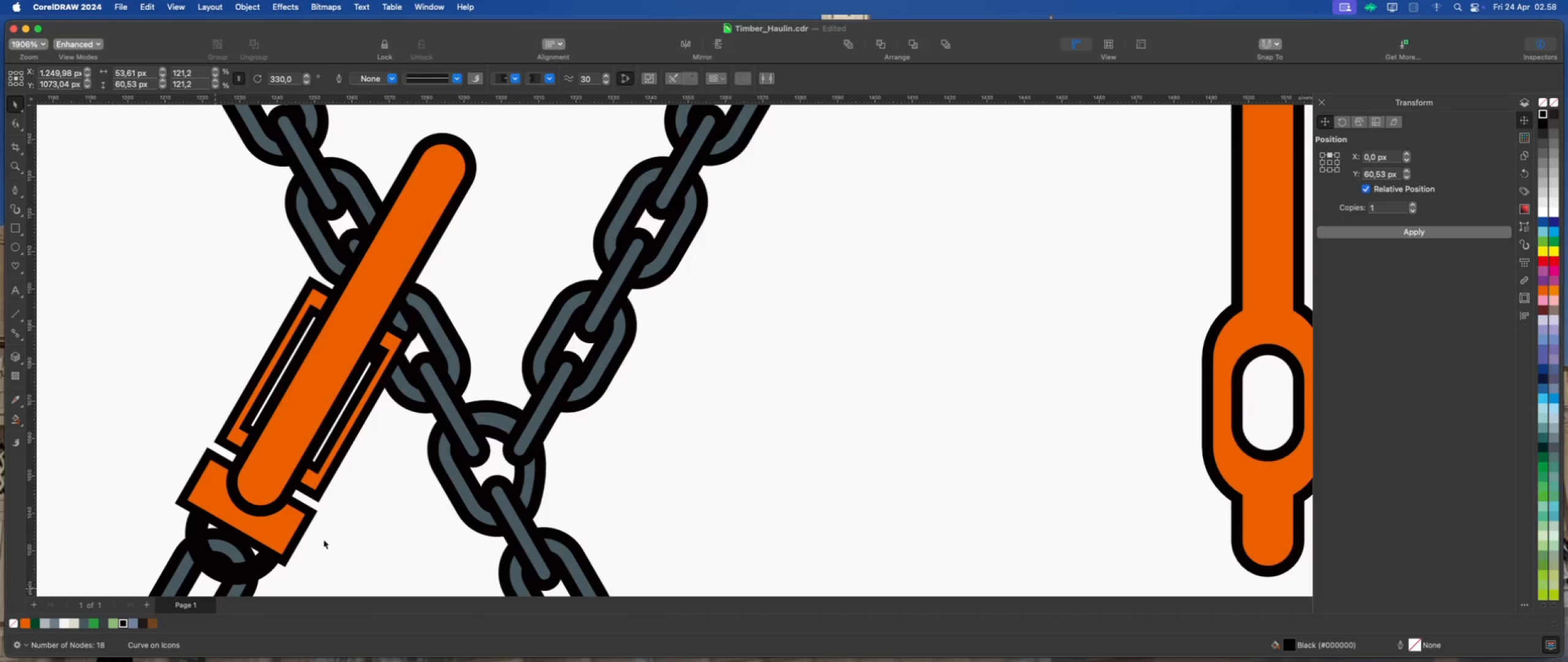 
left_click([302, 533])
 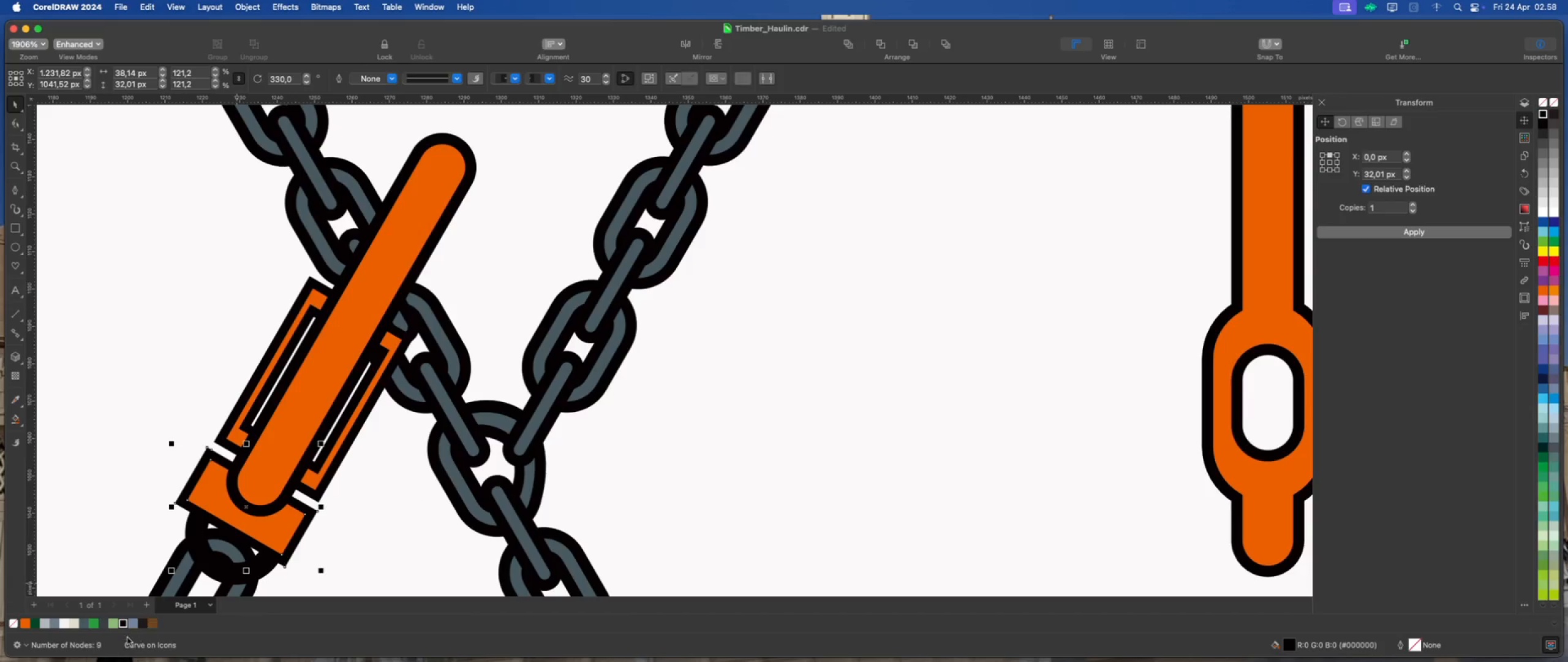 
left_click([124, 623])
 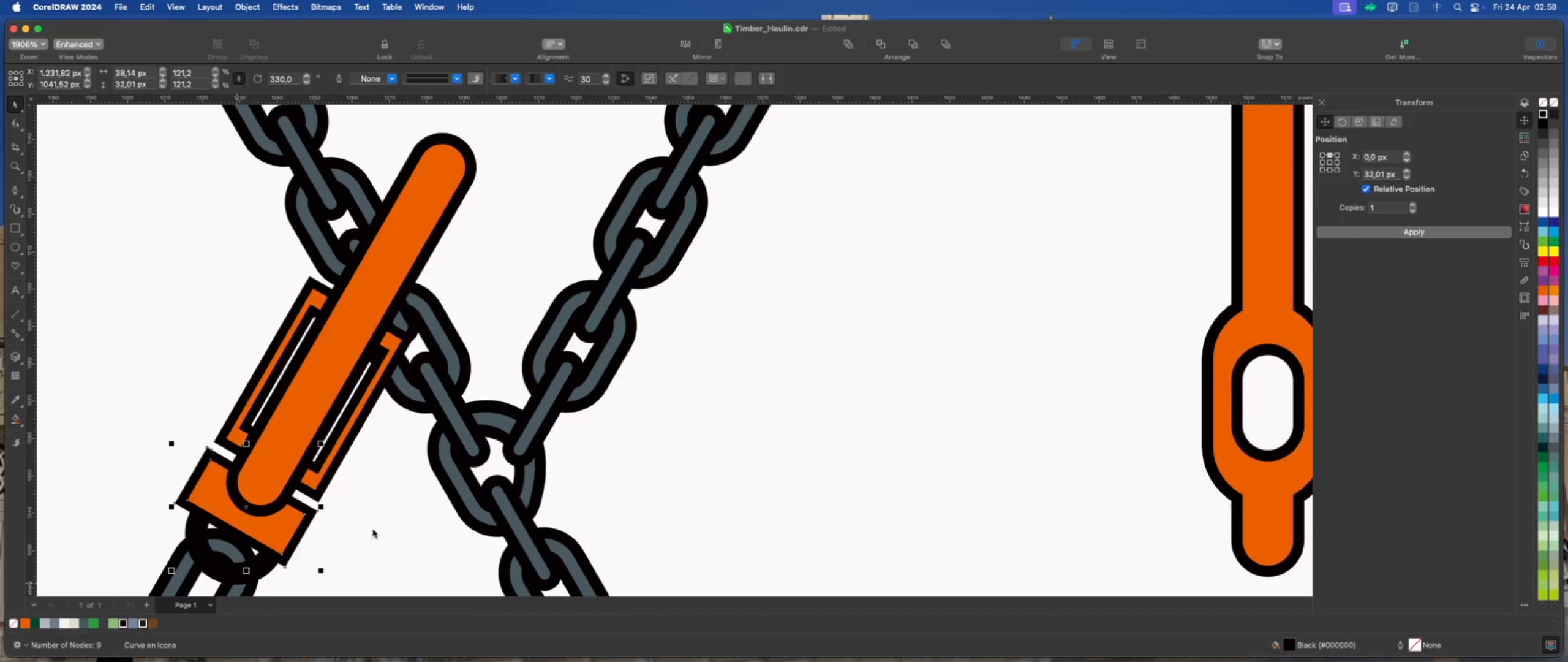 
left_click([373, 530])
 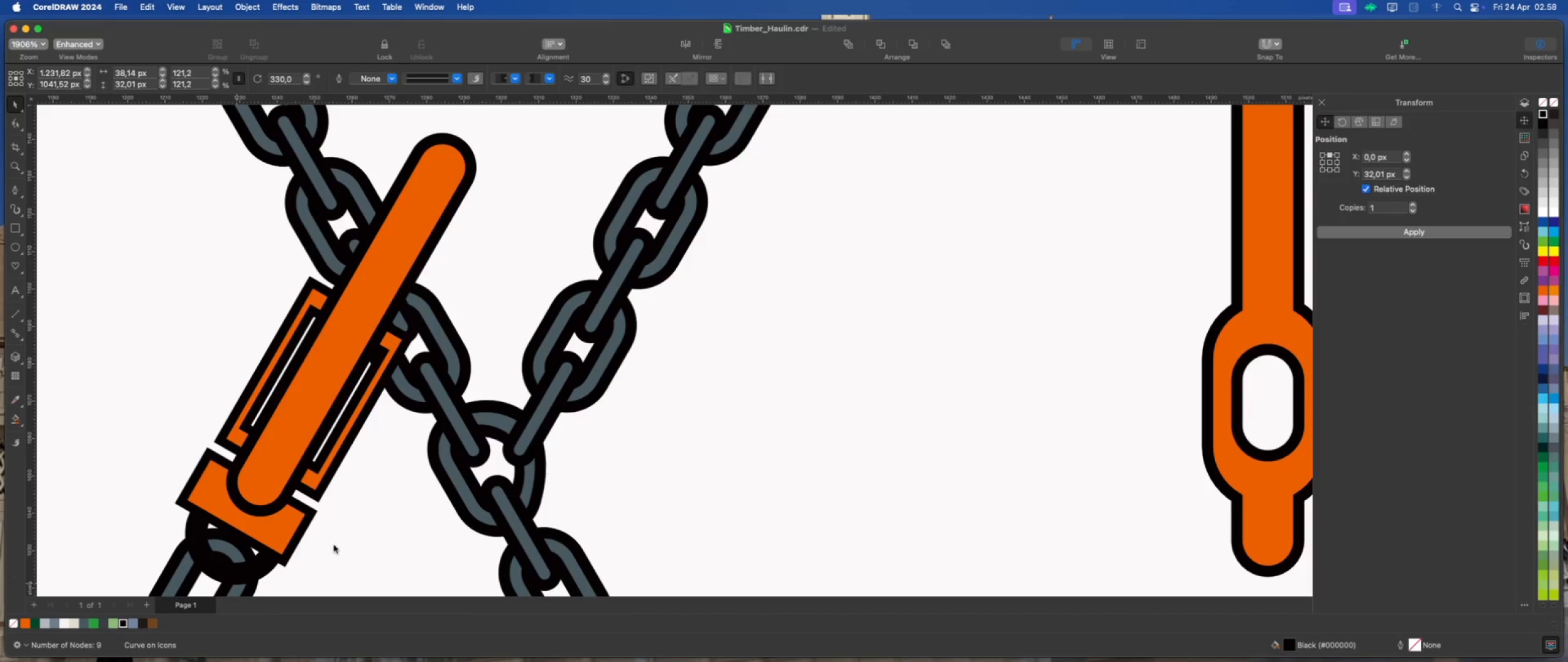 
left_click([254, 574])
 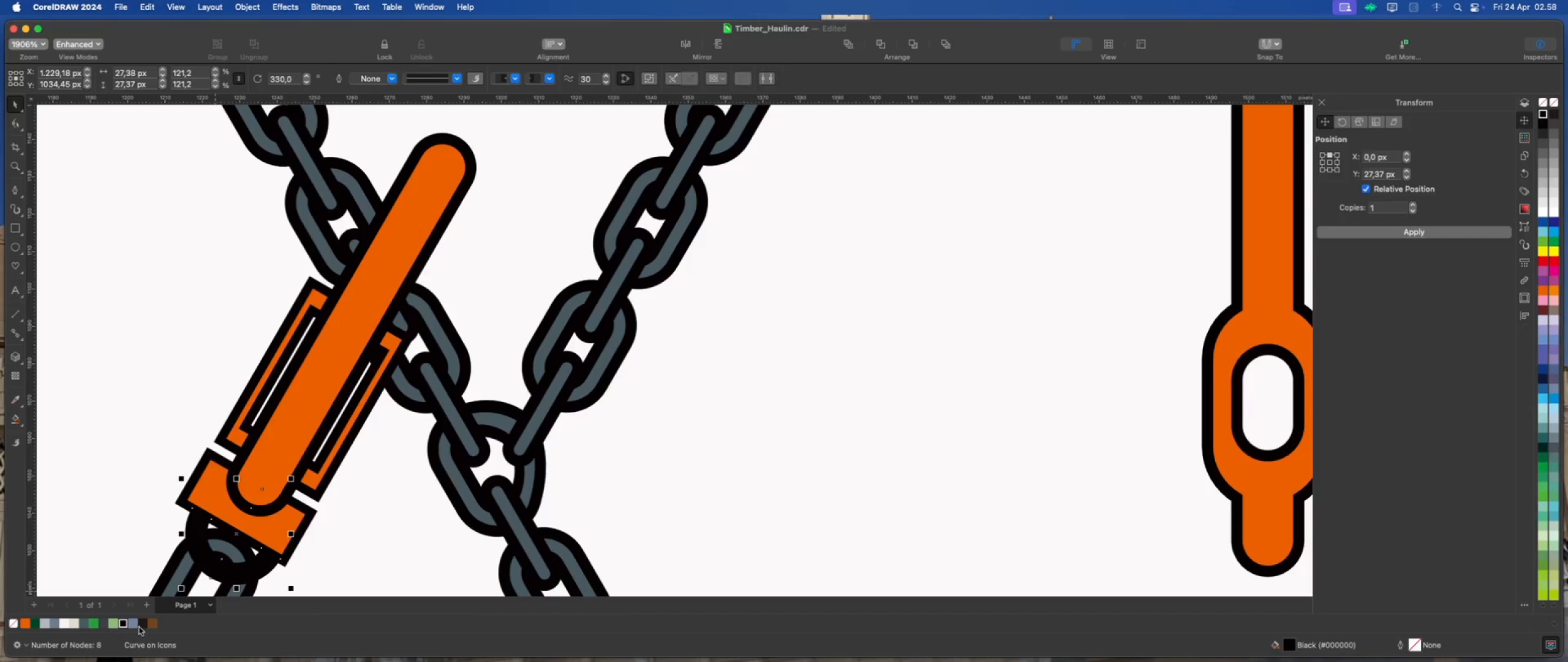 
left_click([123, 623])
 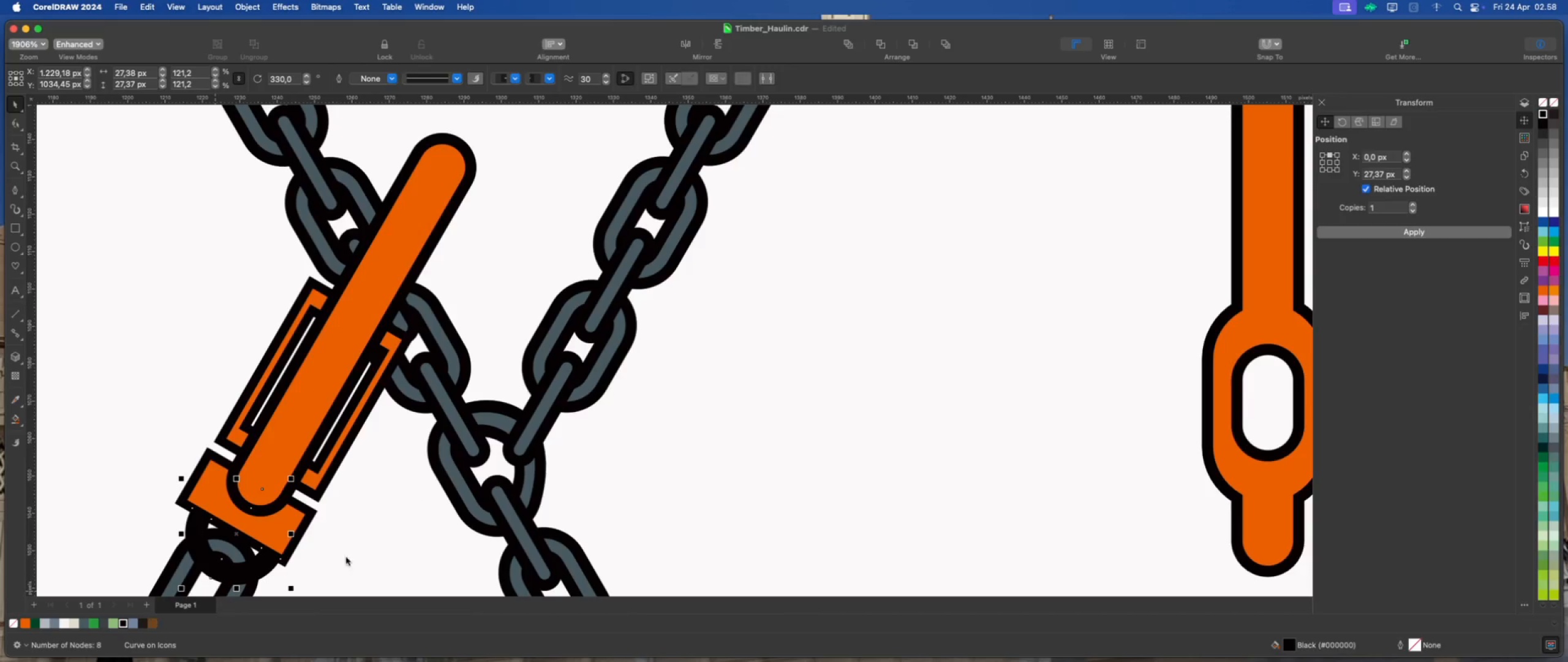 
scroll: coordinate [410, 426], scroll_direction: down, amount: 2.0
 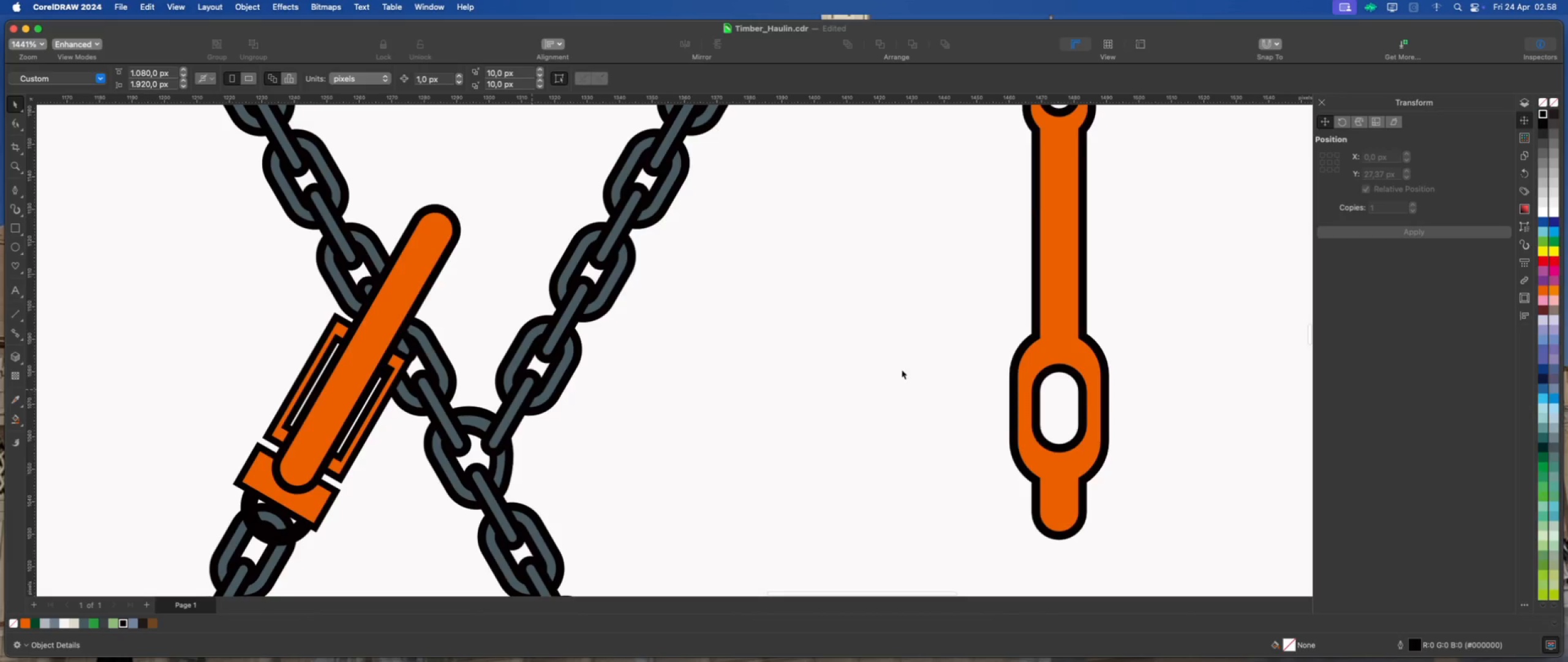 
left_click([1014, 362])
 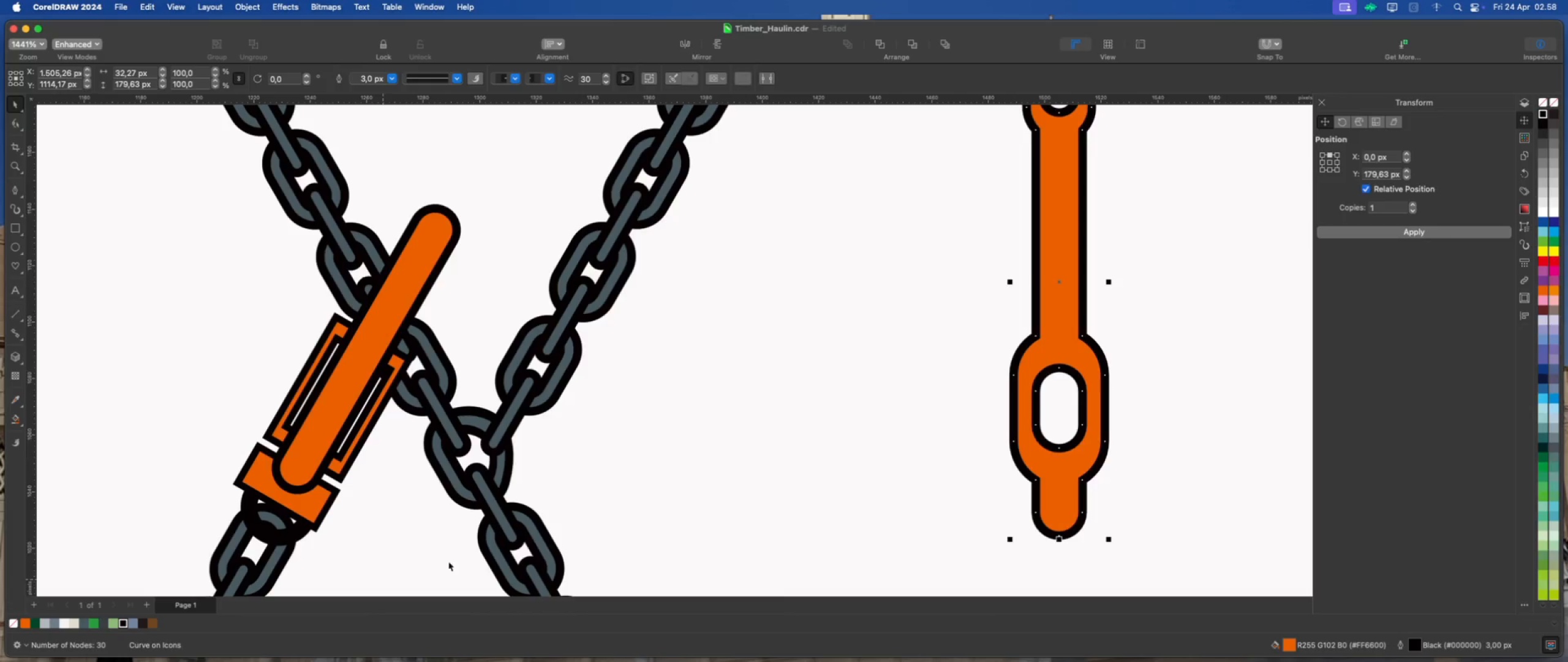 
left_click([1016, 466])
 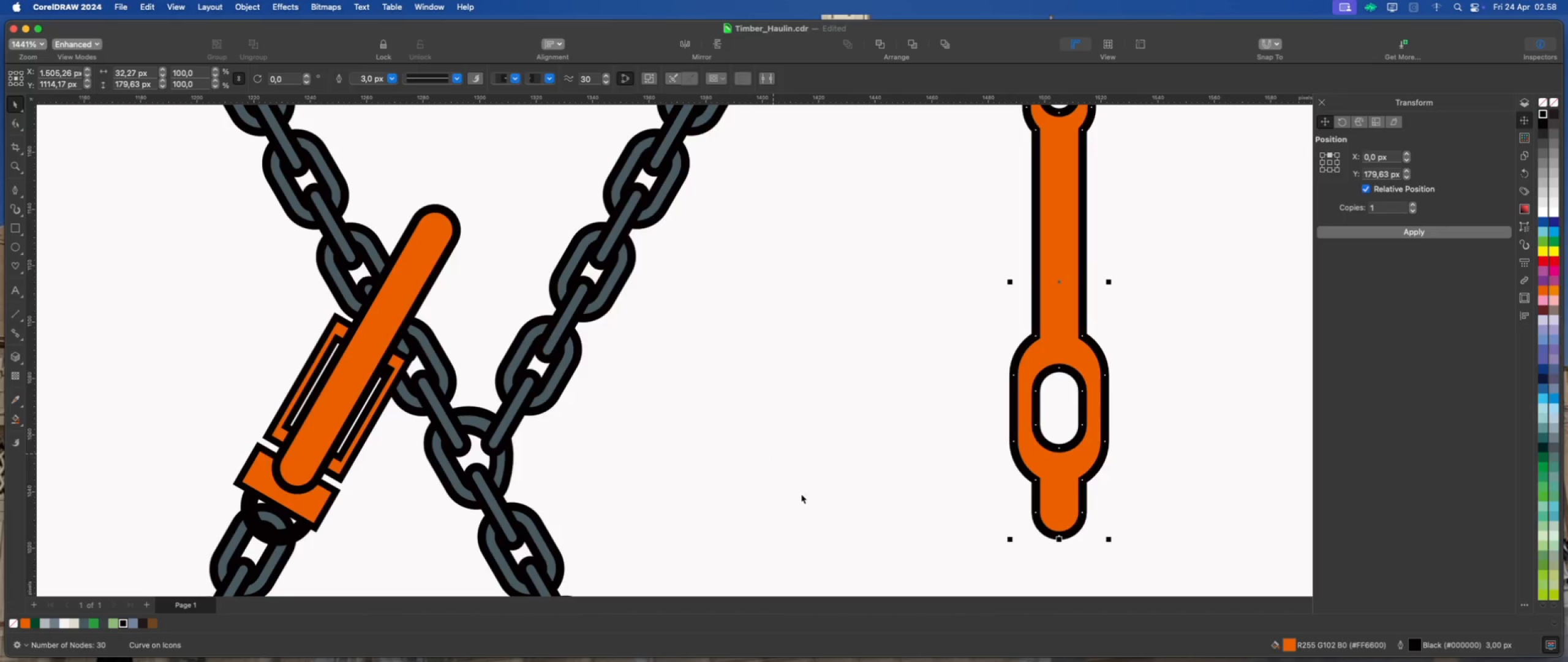 
scroll: coordinate [893, 460], scroll_direction: down, amount: 2.0
 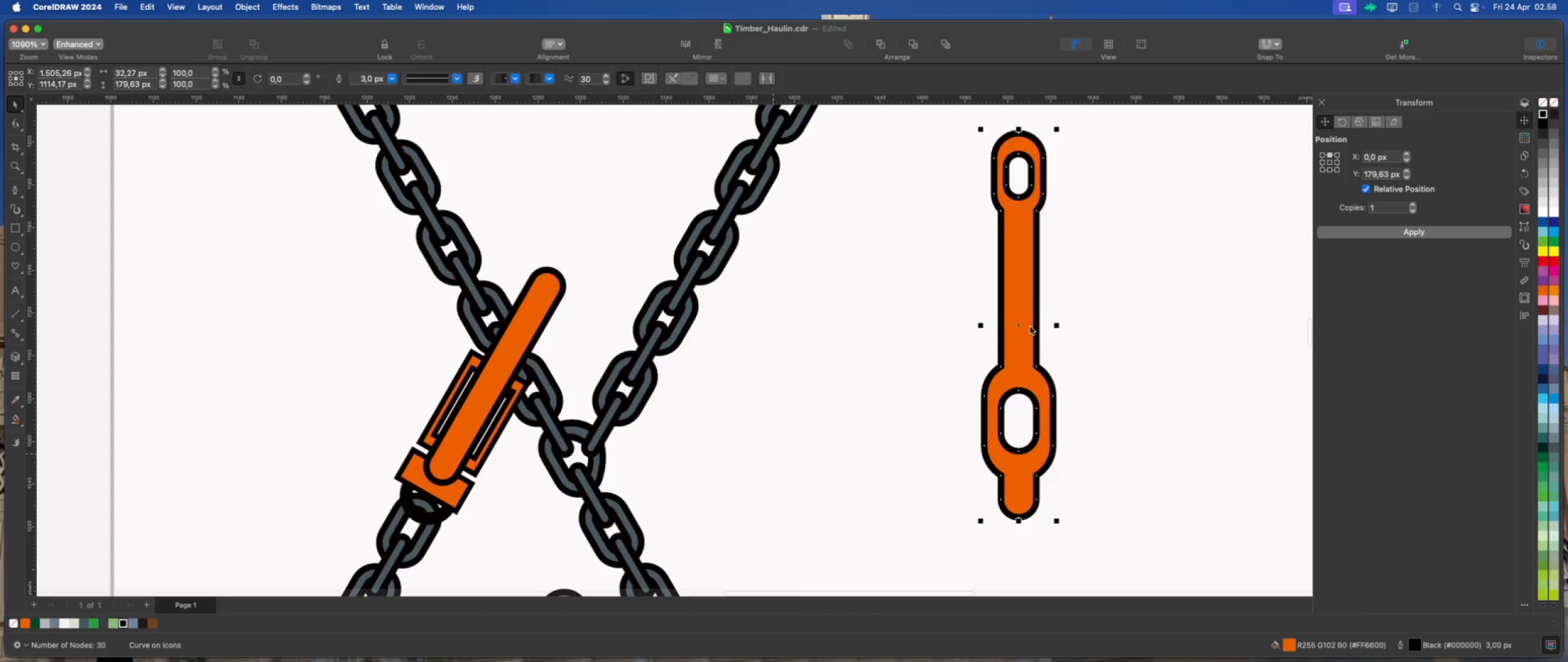 
left_click_drag(start_coordinate=[1017, 325], to_coordinate=[1126, 340])
 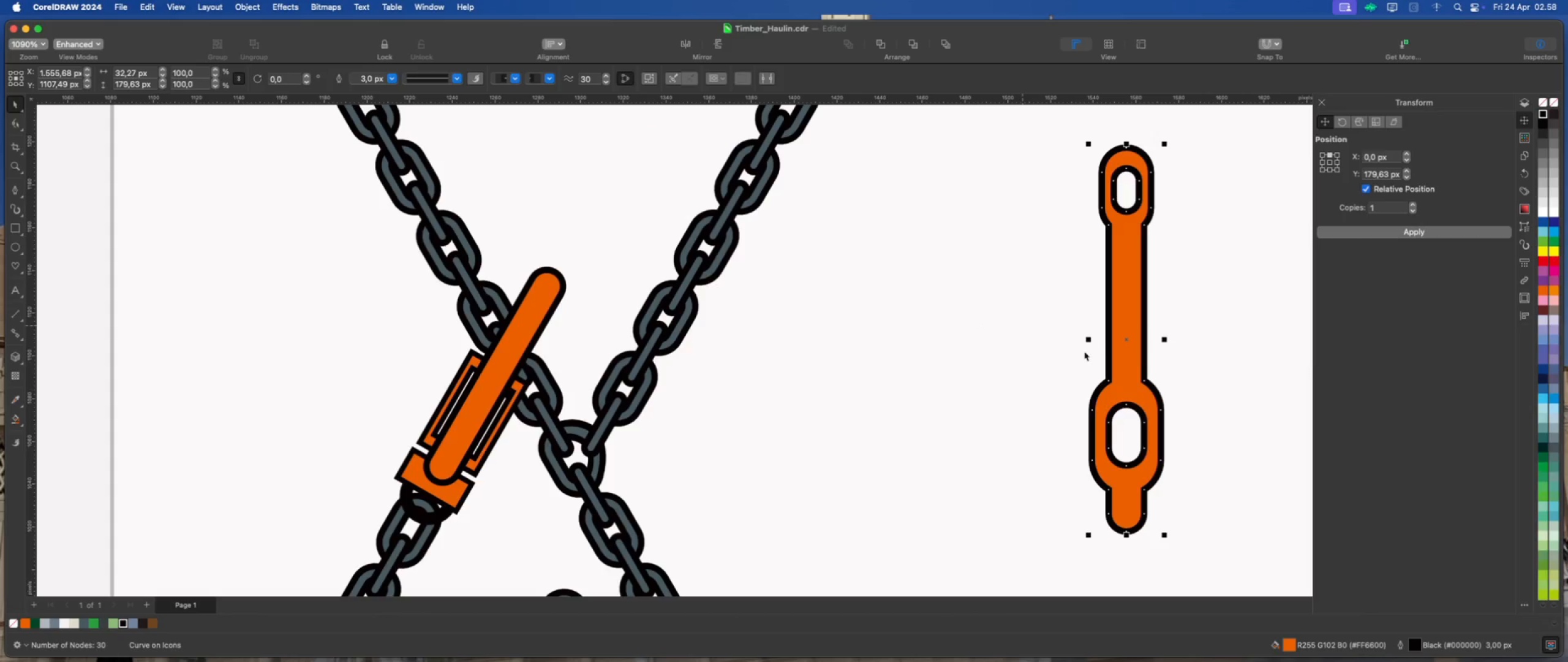 
scroll: coordinate [1002, 351], scroll_direction: down, amount: 2.0
 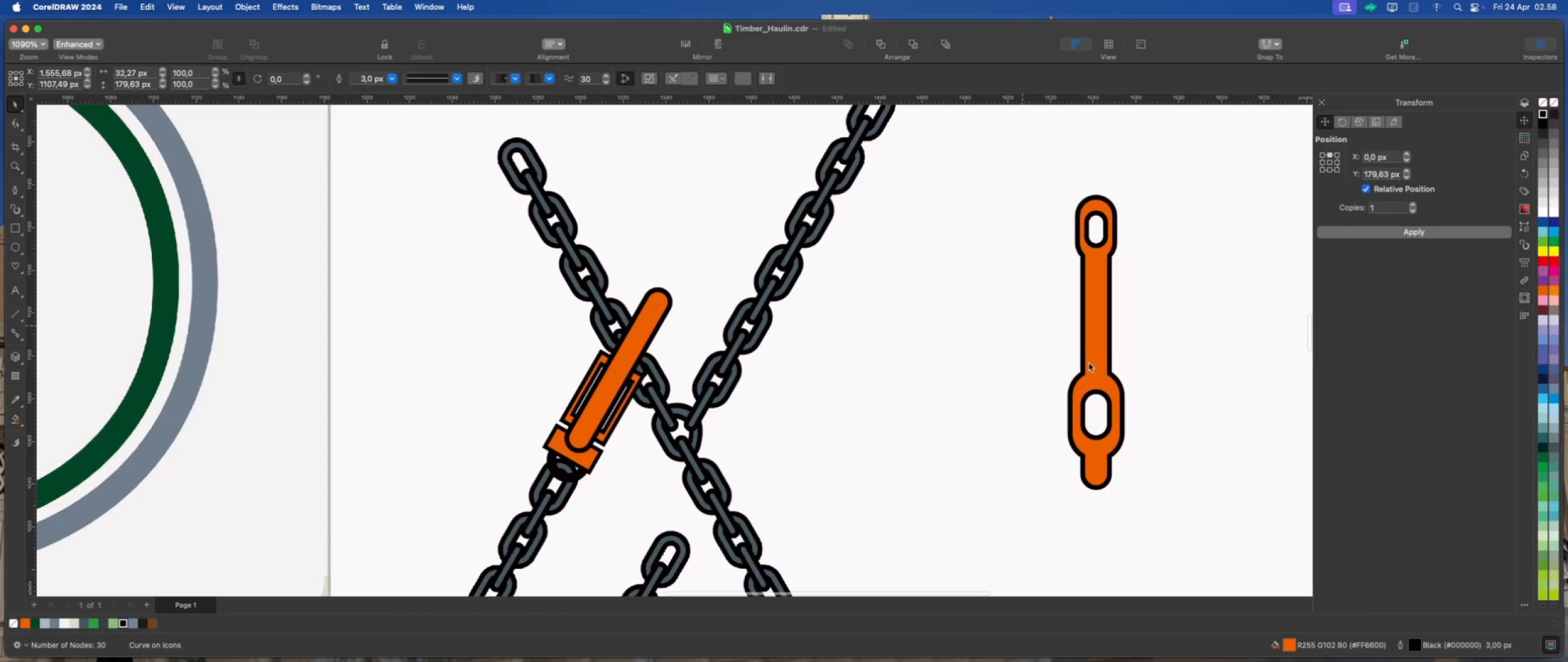 
right_click([1098, 349])
 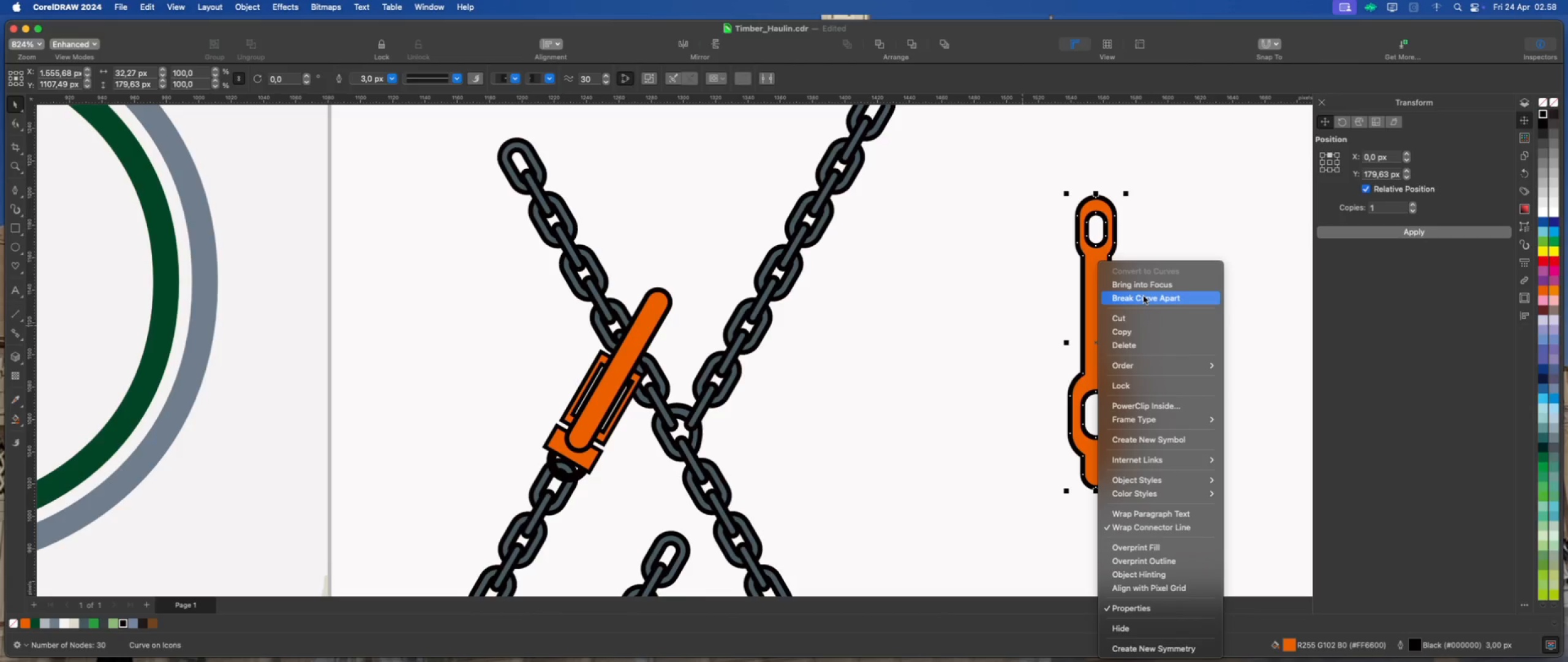 
left_click([1144, 297])
 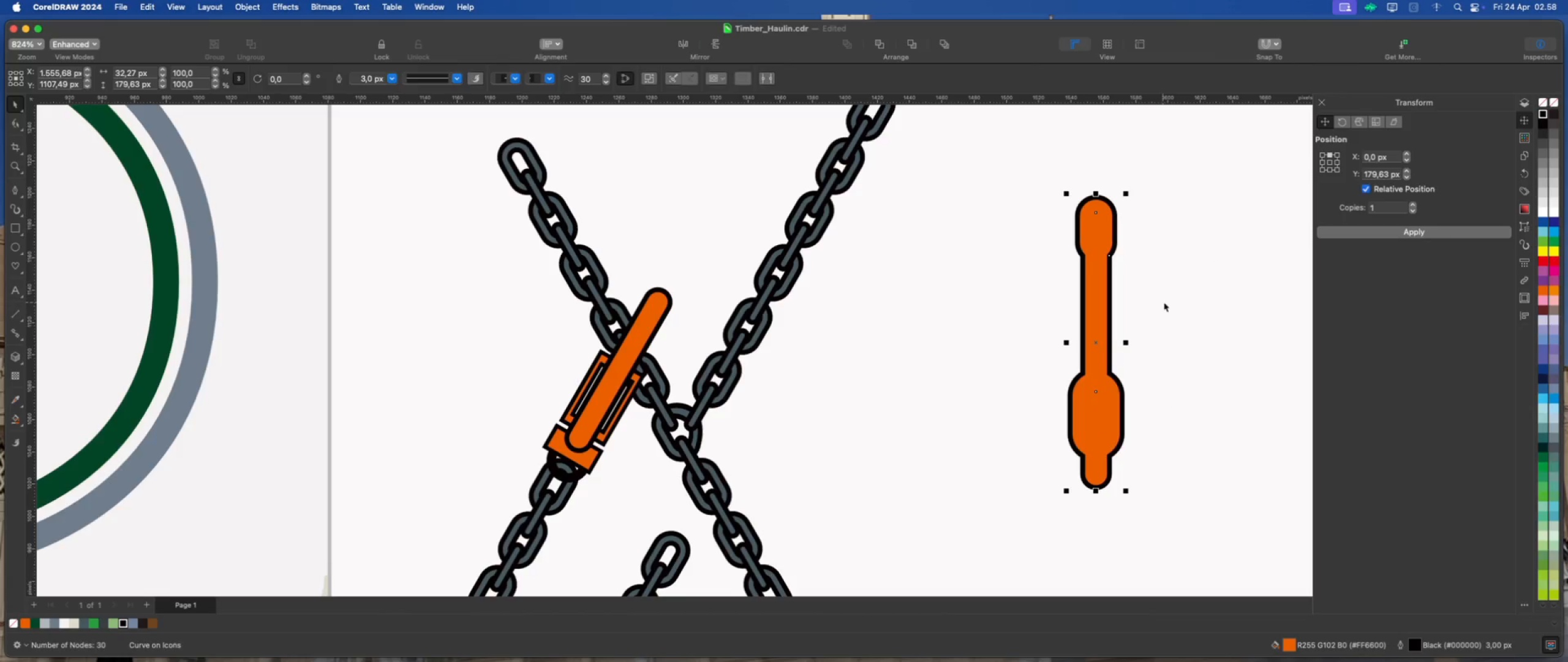 
key(Meta+Z)
 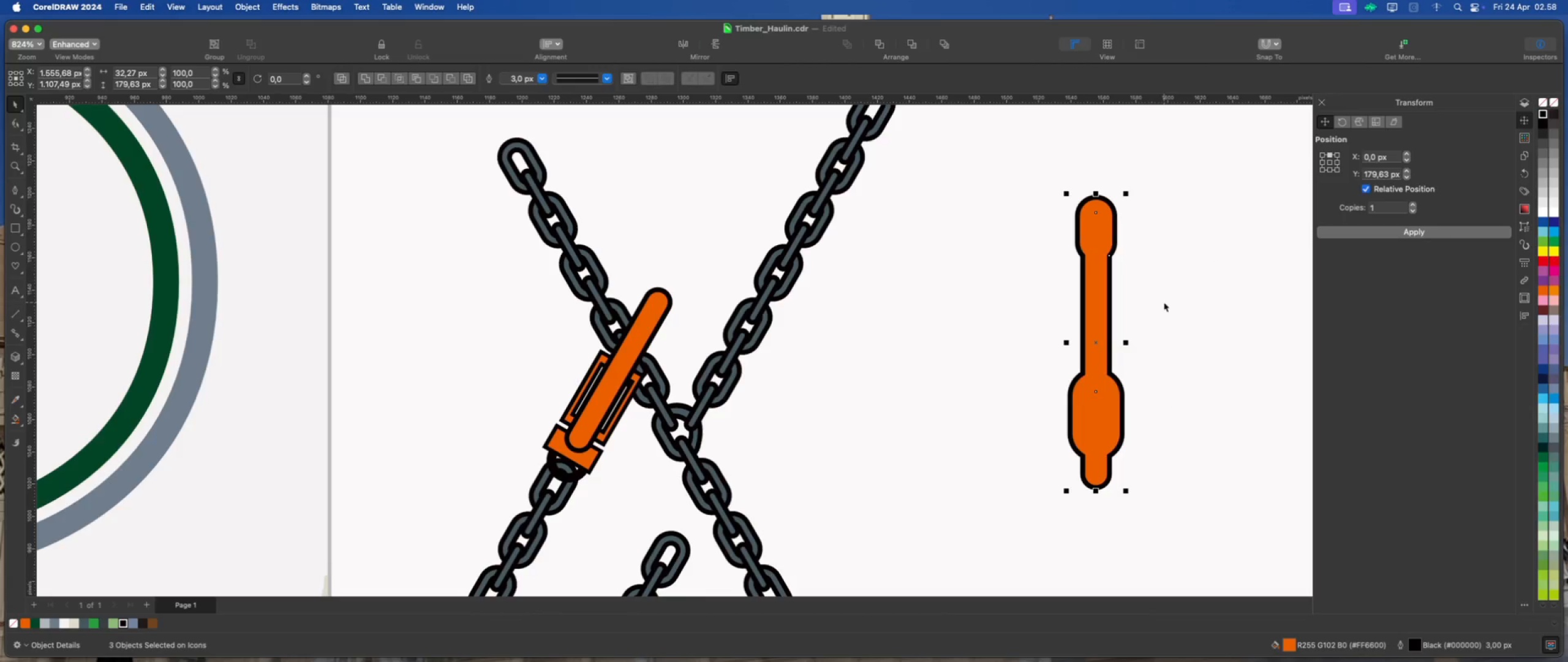 
left_click([1164, 302])
 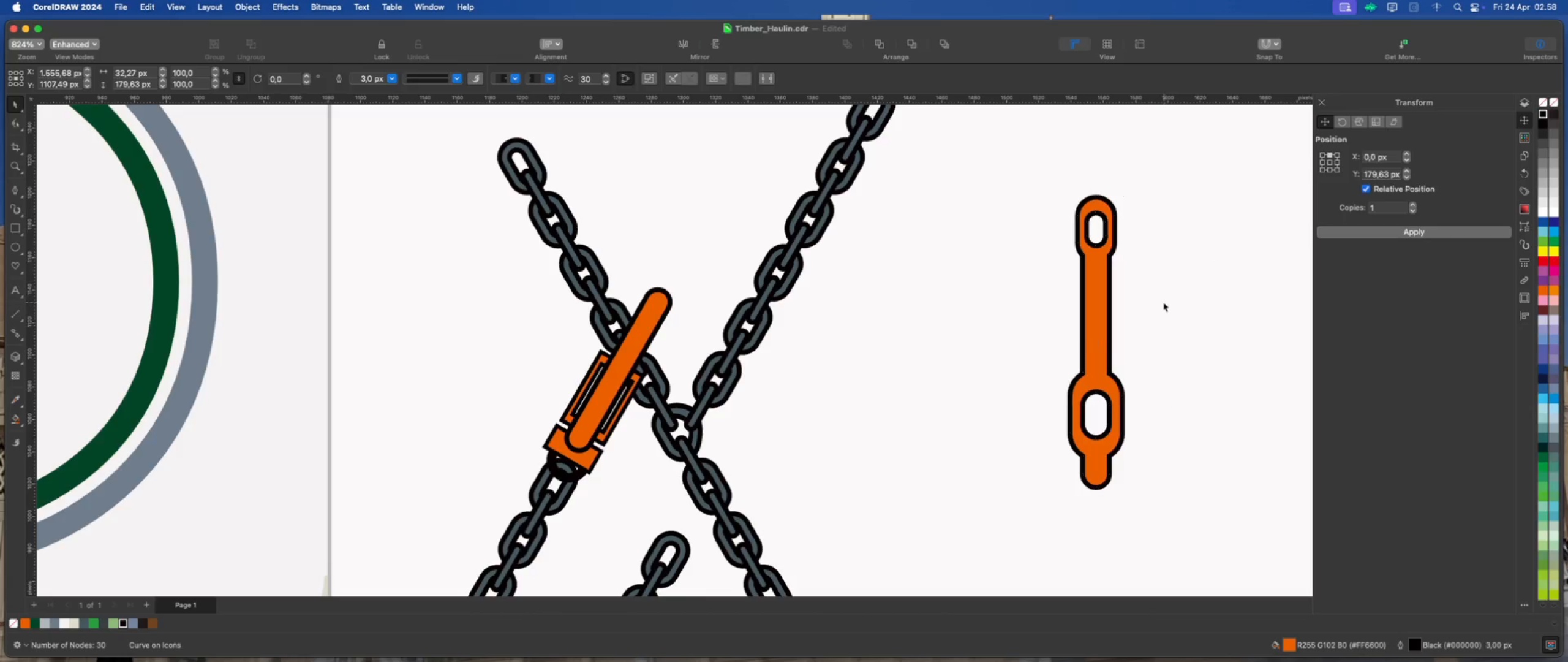 
left_click([1107, 298])
 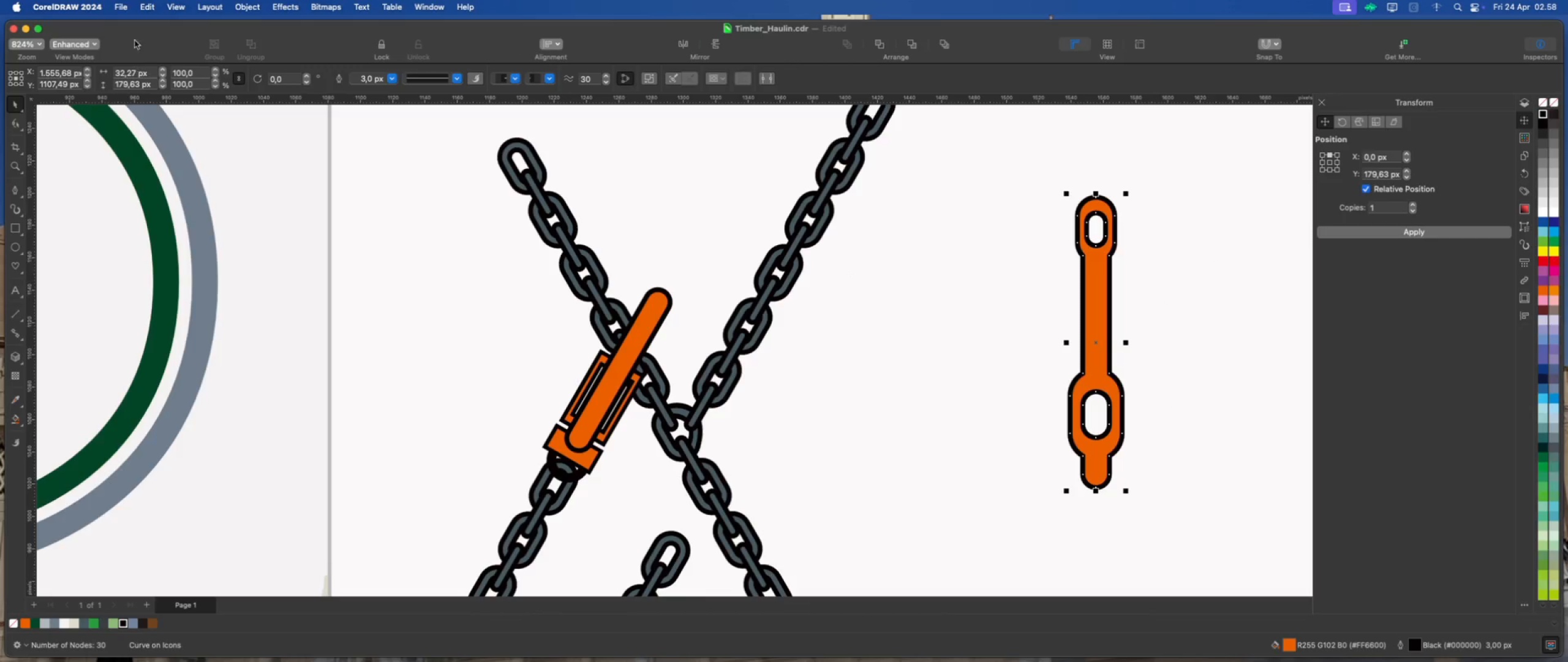 
left_click([250, 9])
 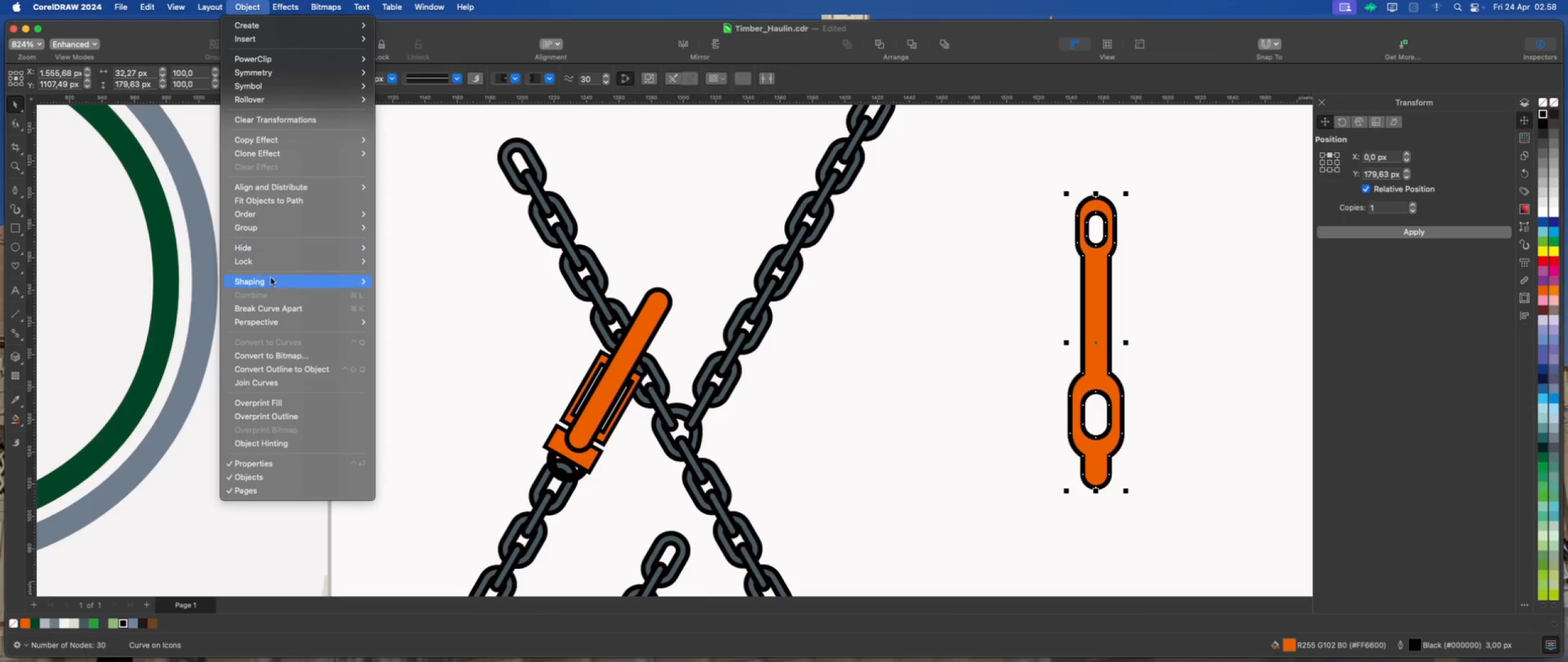 
left_click([290, 367])
 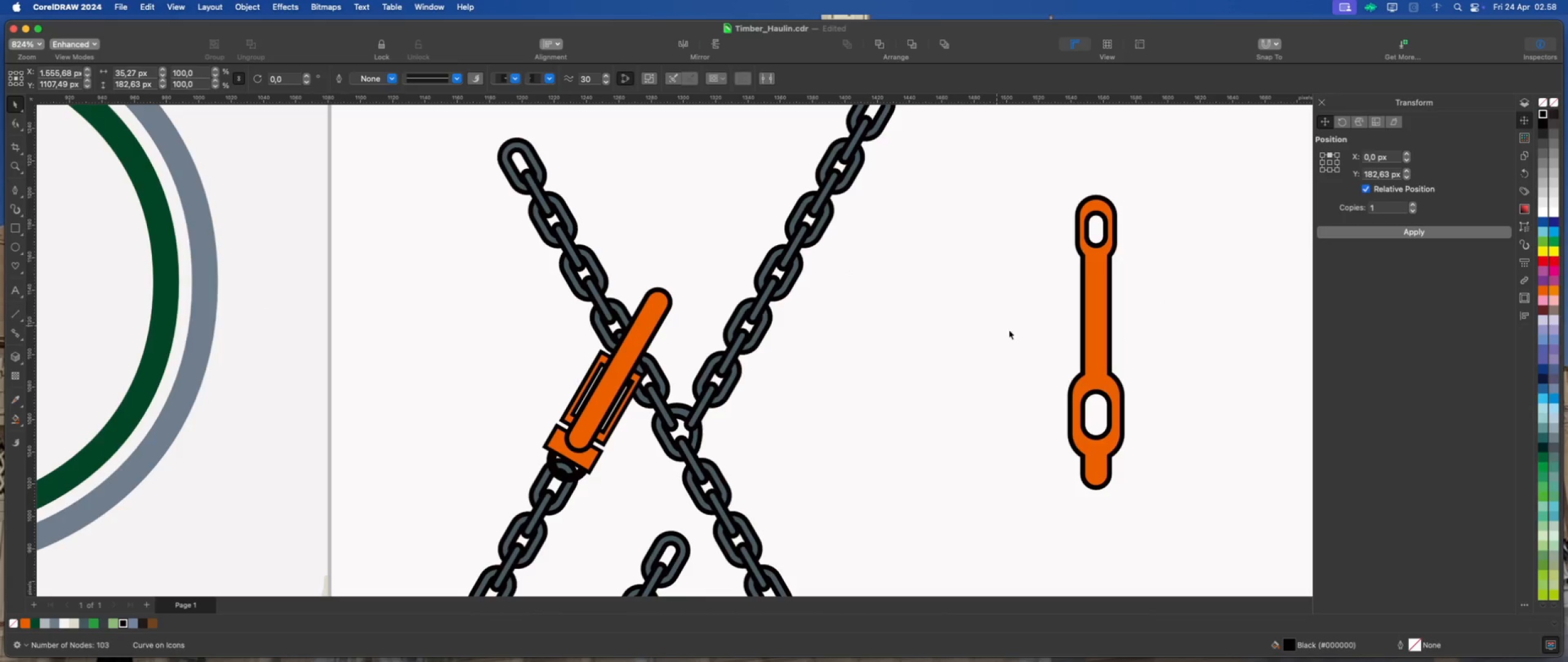 
left_click([1084, 341])
 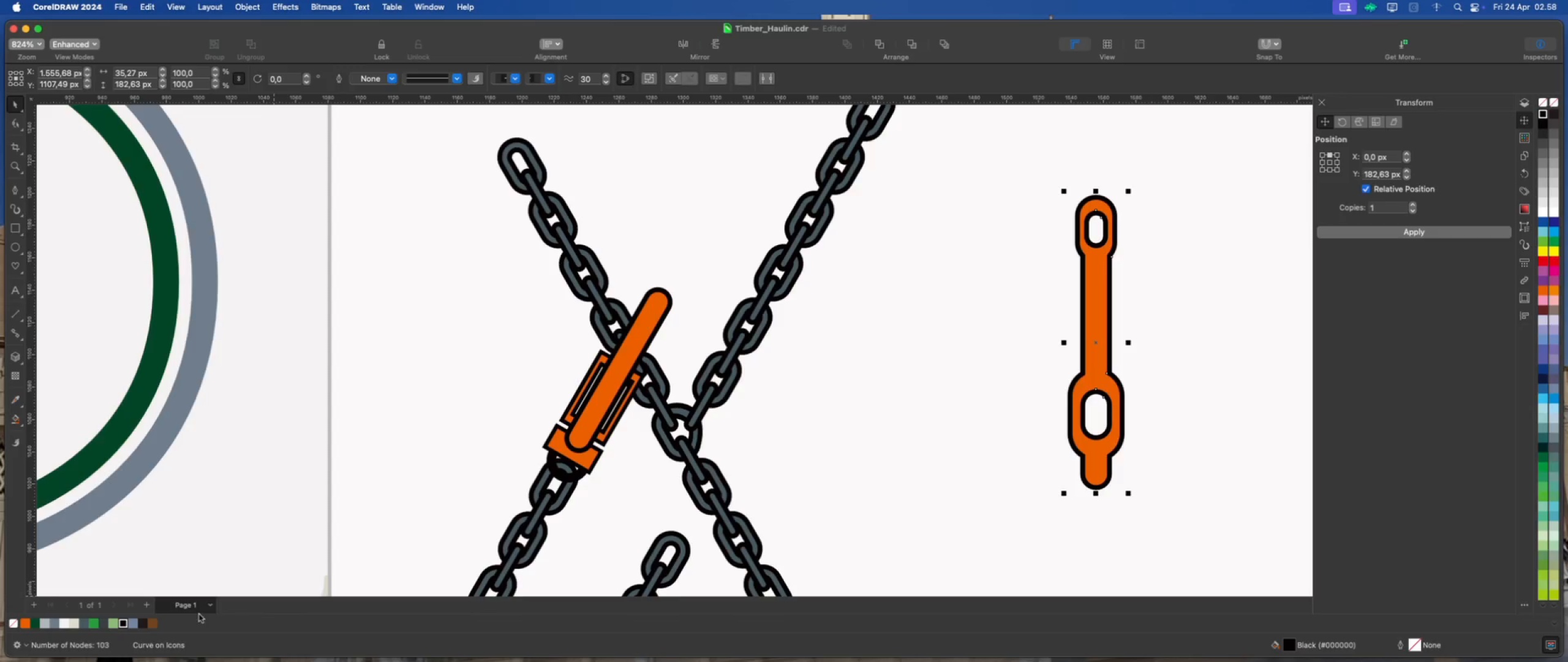 
left_click([124, 622])
 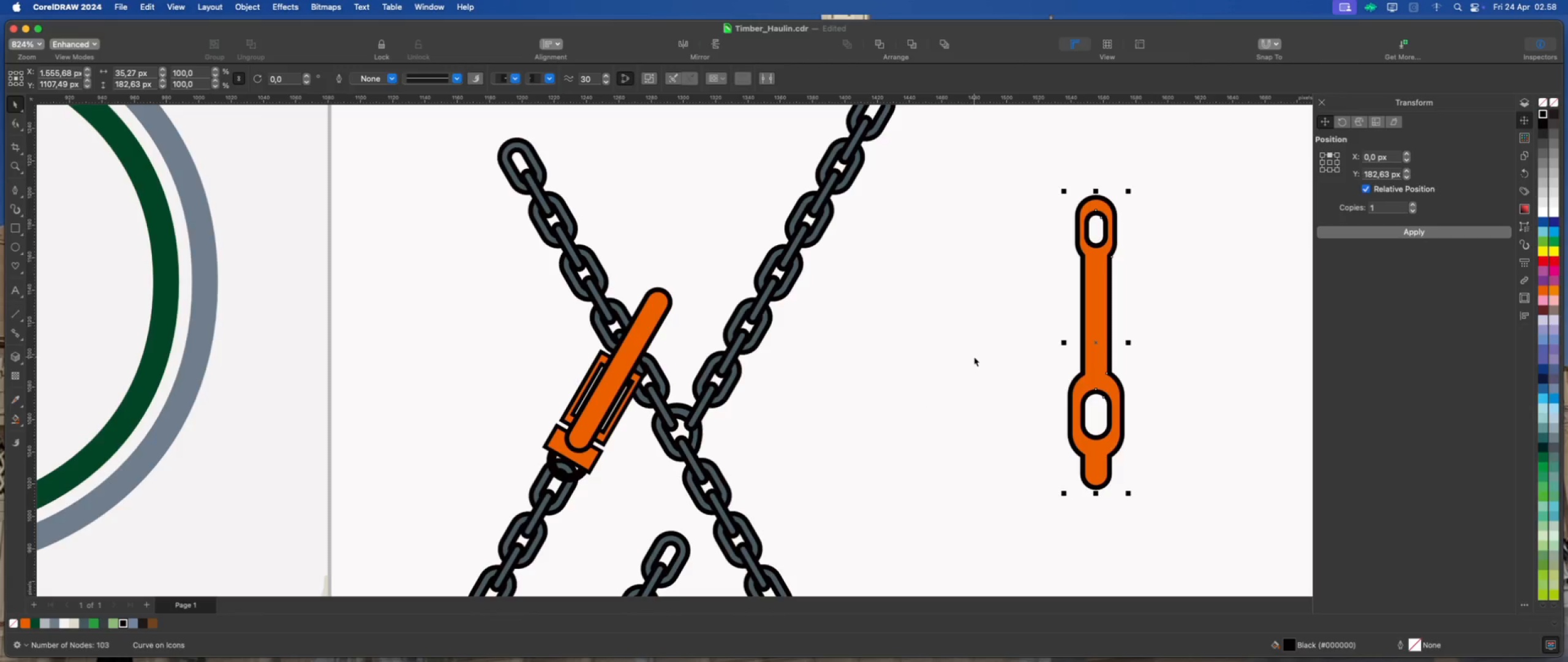 
left_click([974, 357])
 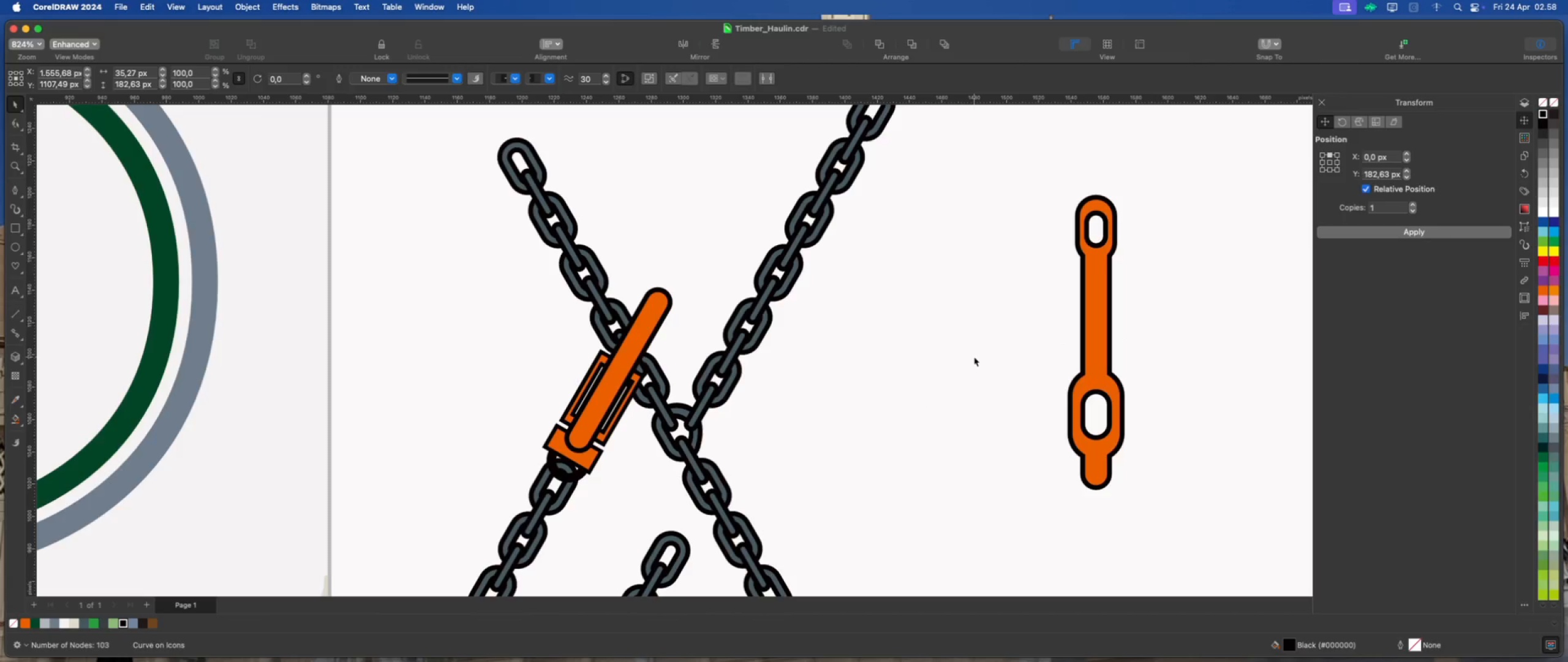 
left_click_drag(start_coordinate=[1028, 164], to_coordinate=[1132, 464])
 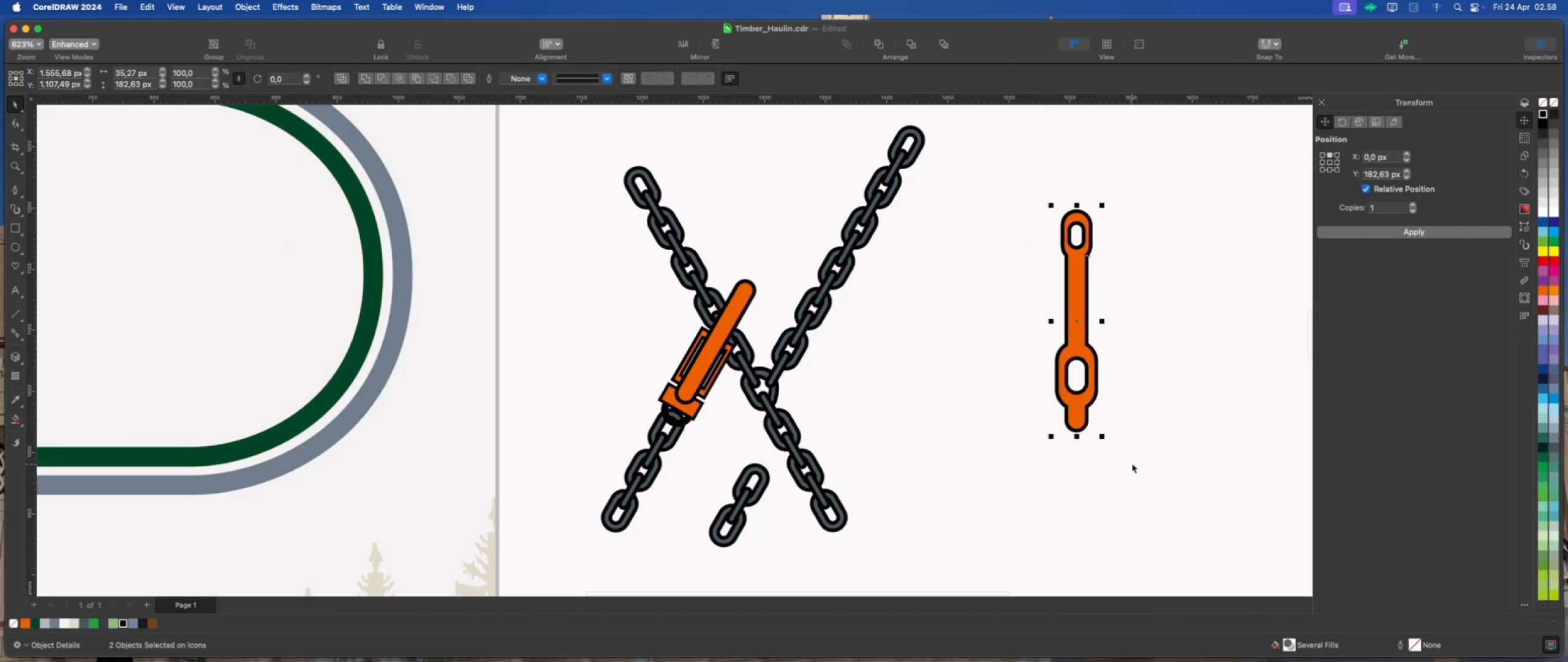 
scroll: coordinate [1016, 252], scroll_direction: down, amount: 2.0
 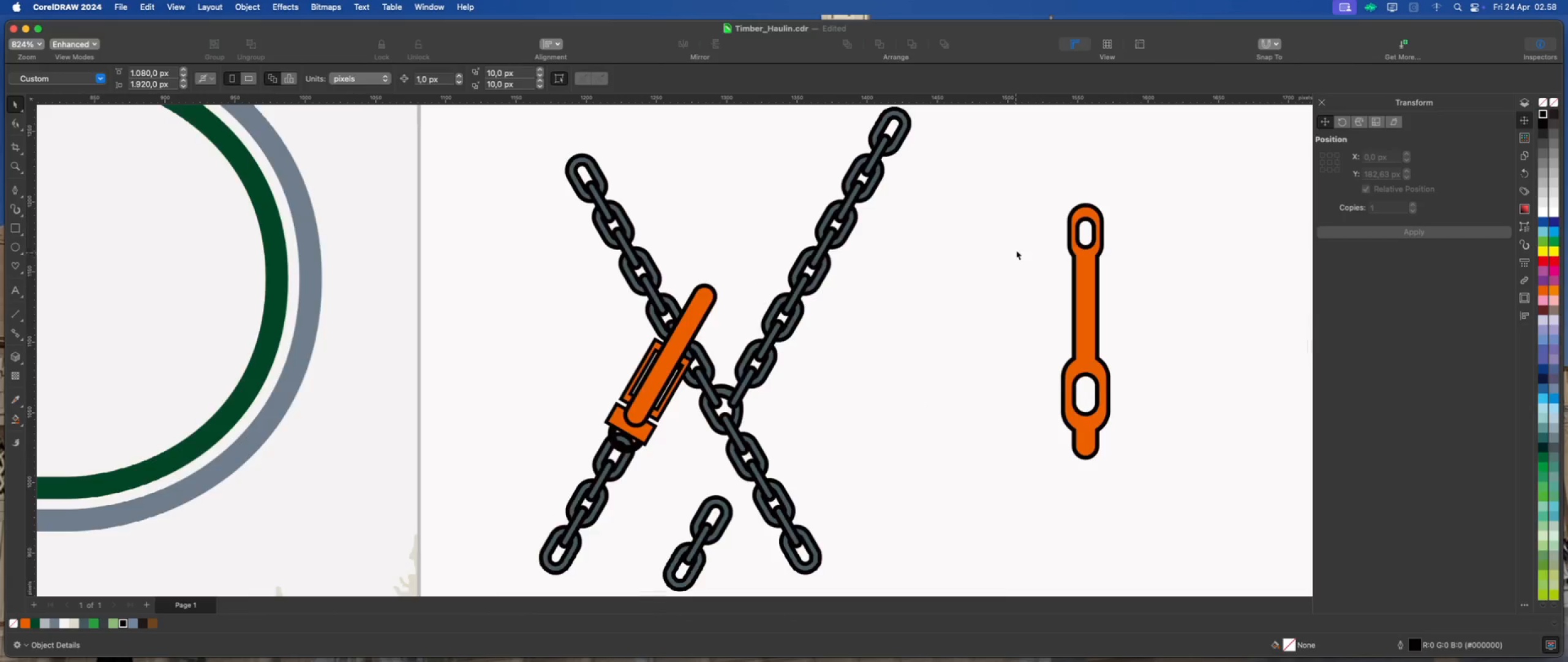 
key(Meta+G)
 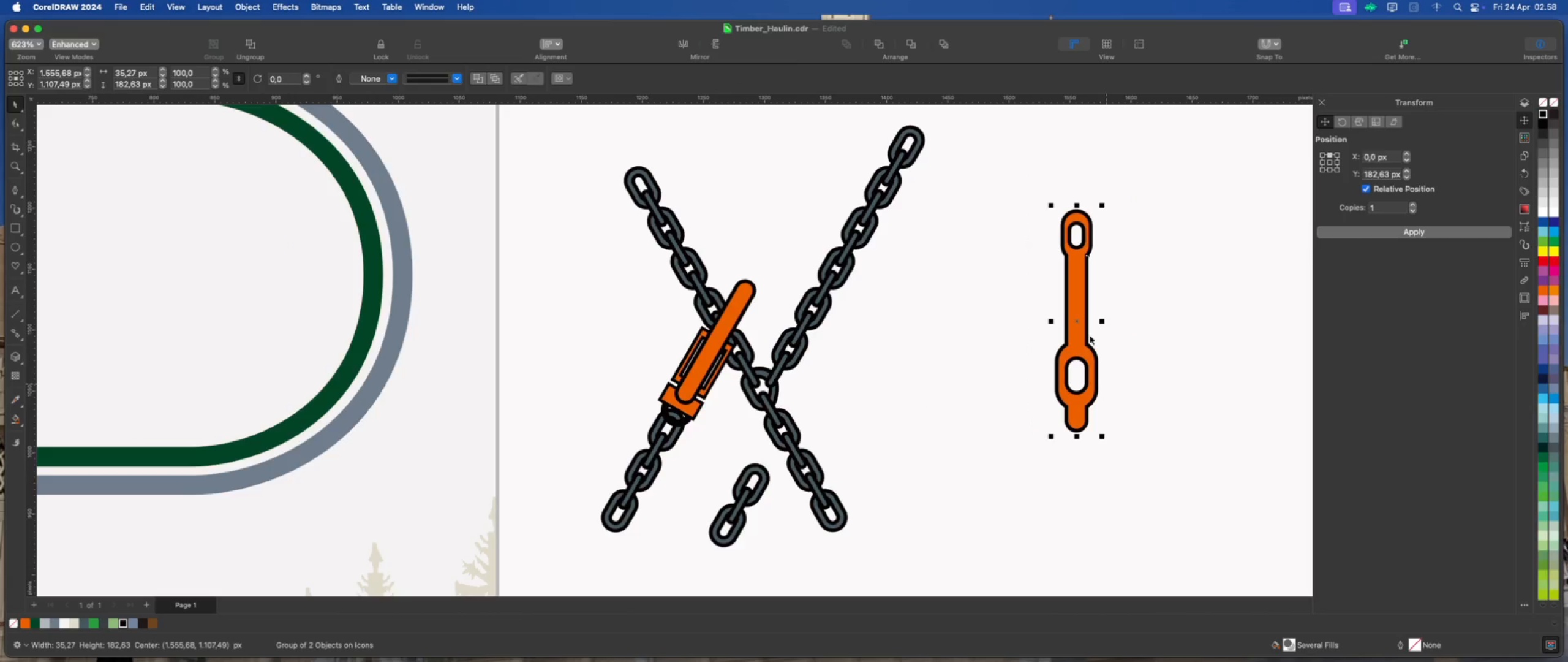 
left_click([1079, 320])
 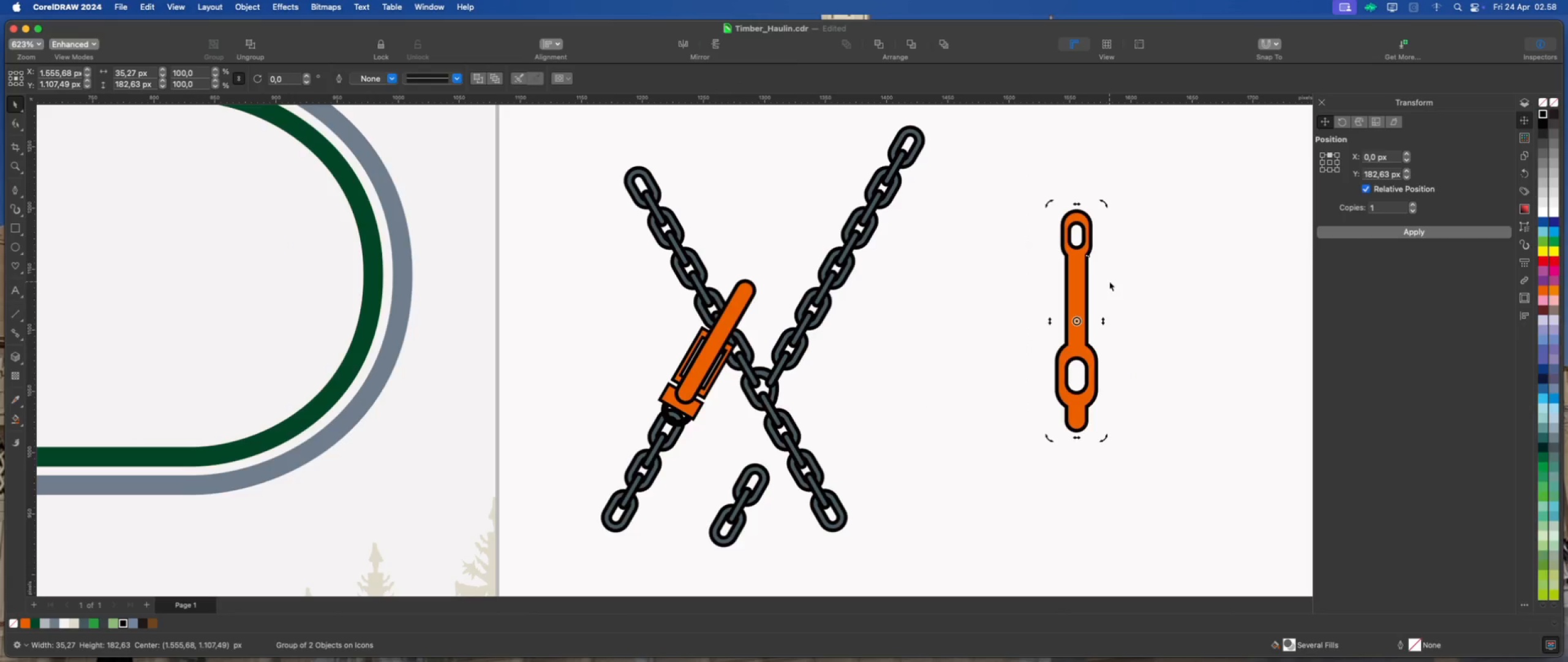 
left_click_drag(start_coordinate=[1104, 203], to_coordinate=[1158, 248])
 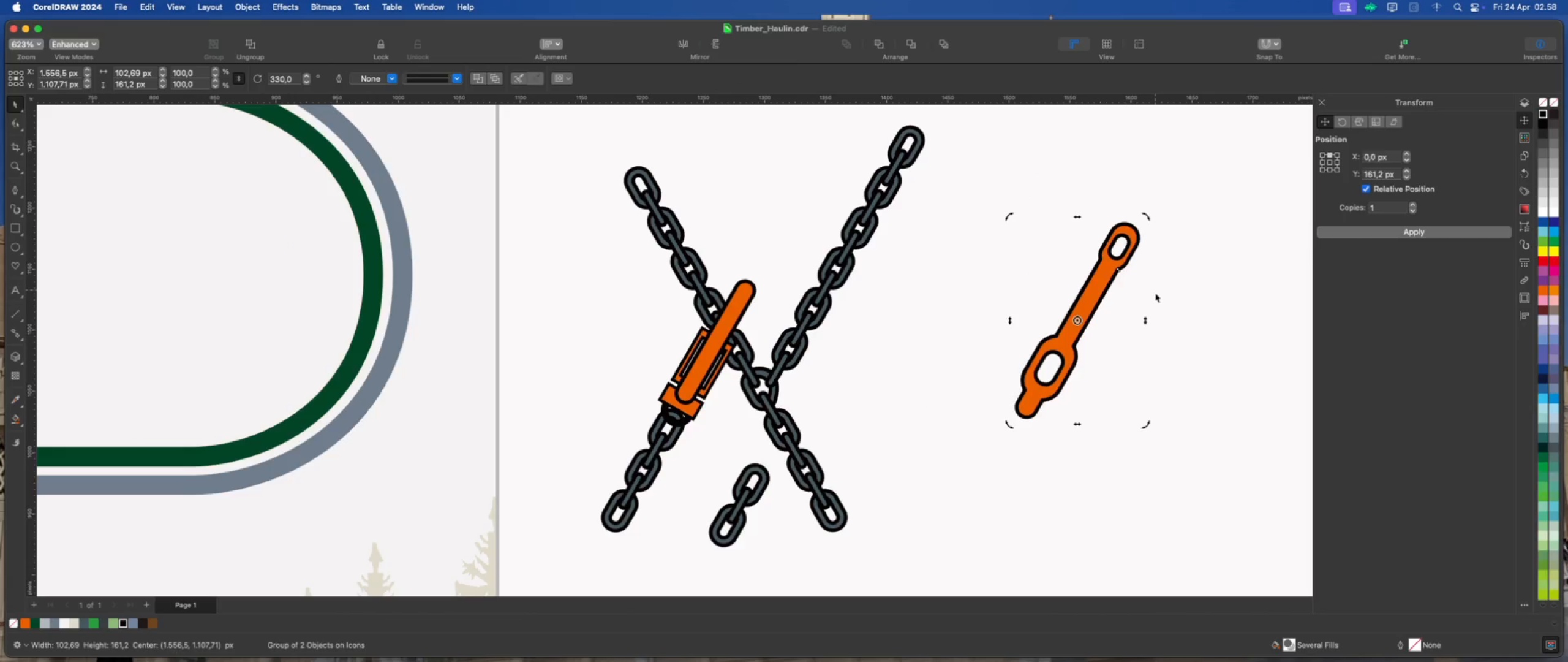 
hold_key(key=CommandLeft, duration=1.04)
 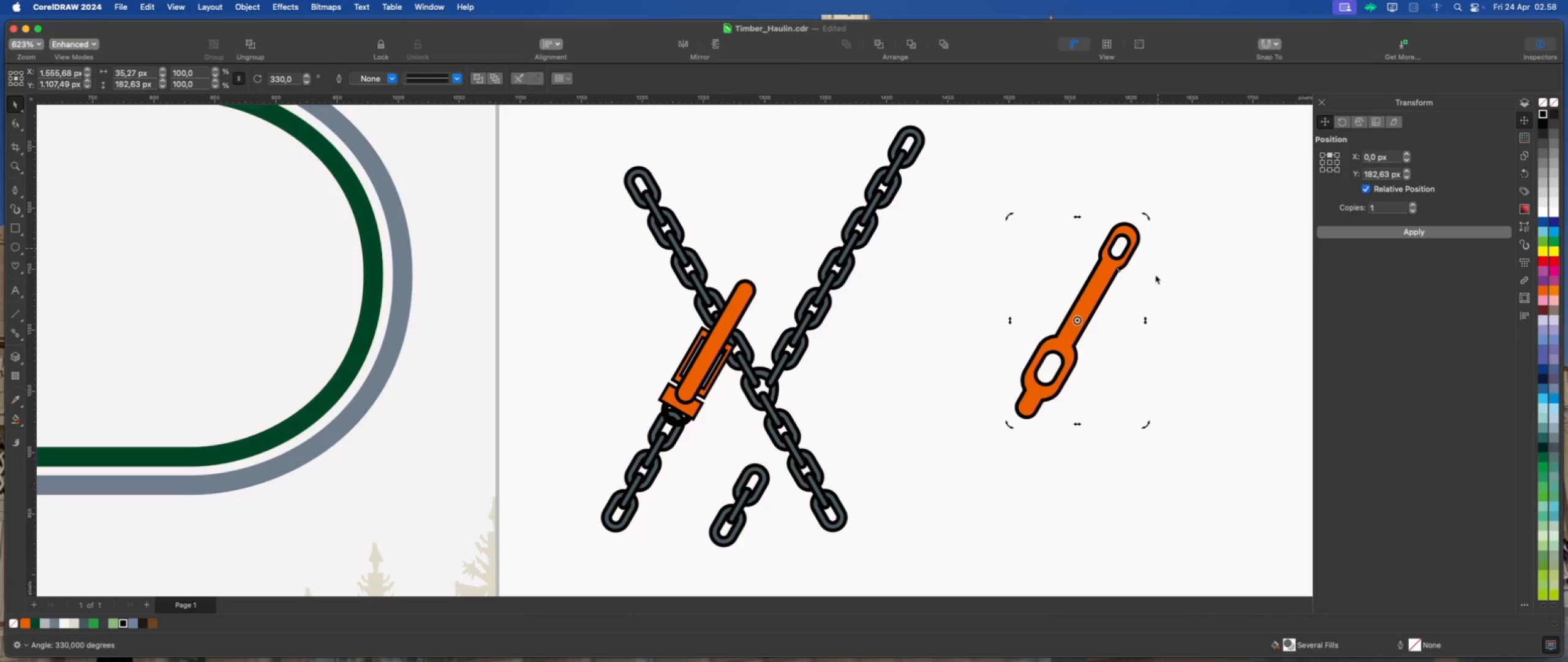 
left_click([1155, 294])
 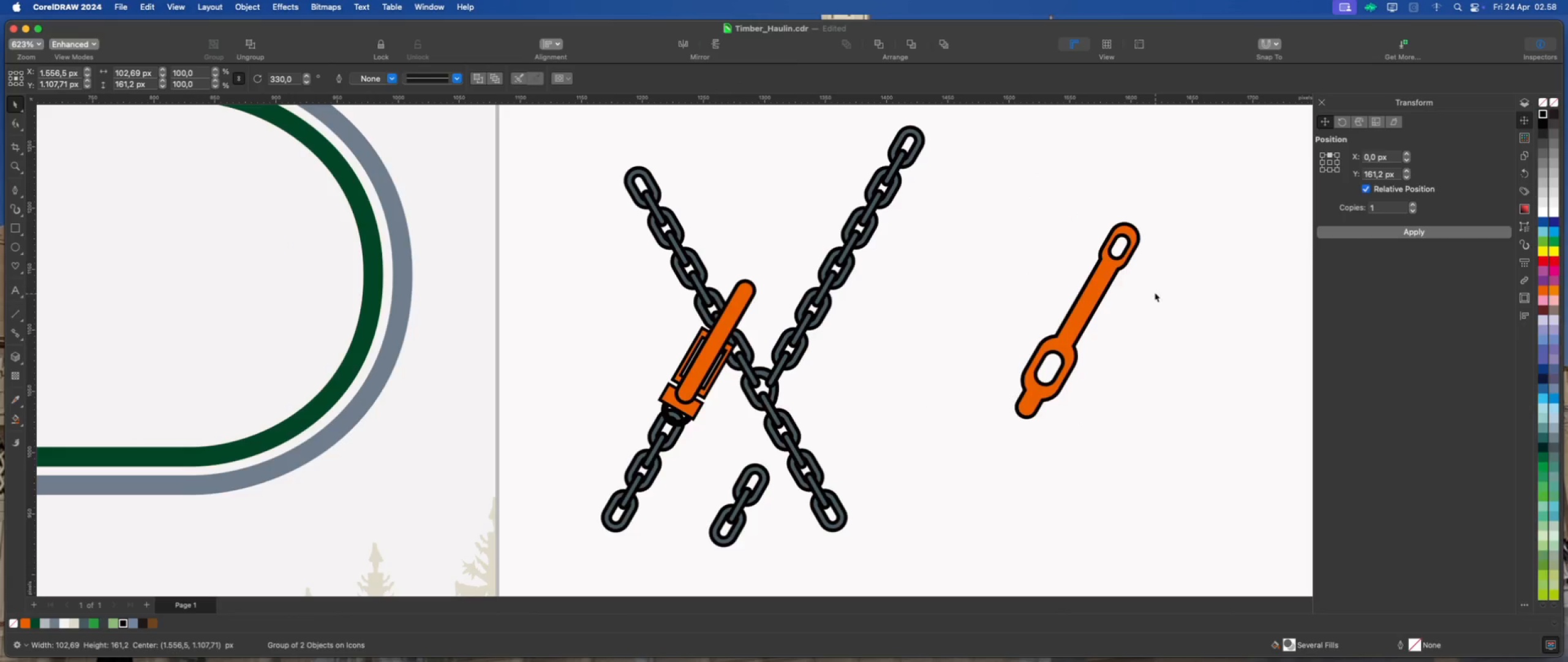 
left_click([1110, 272])
 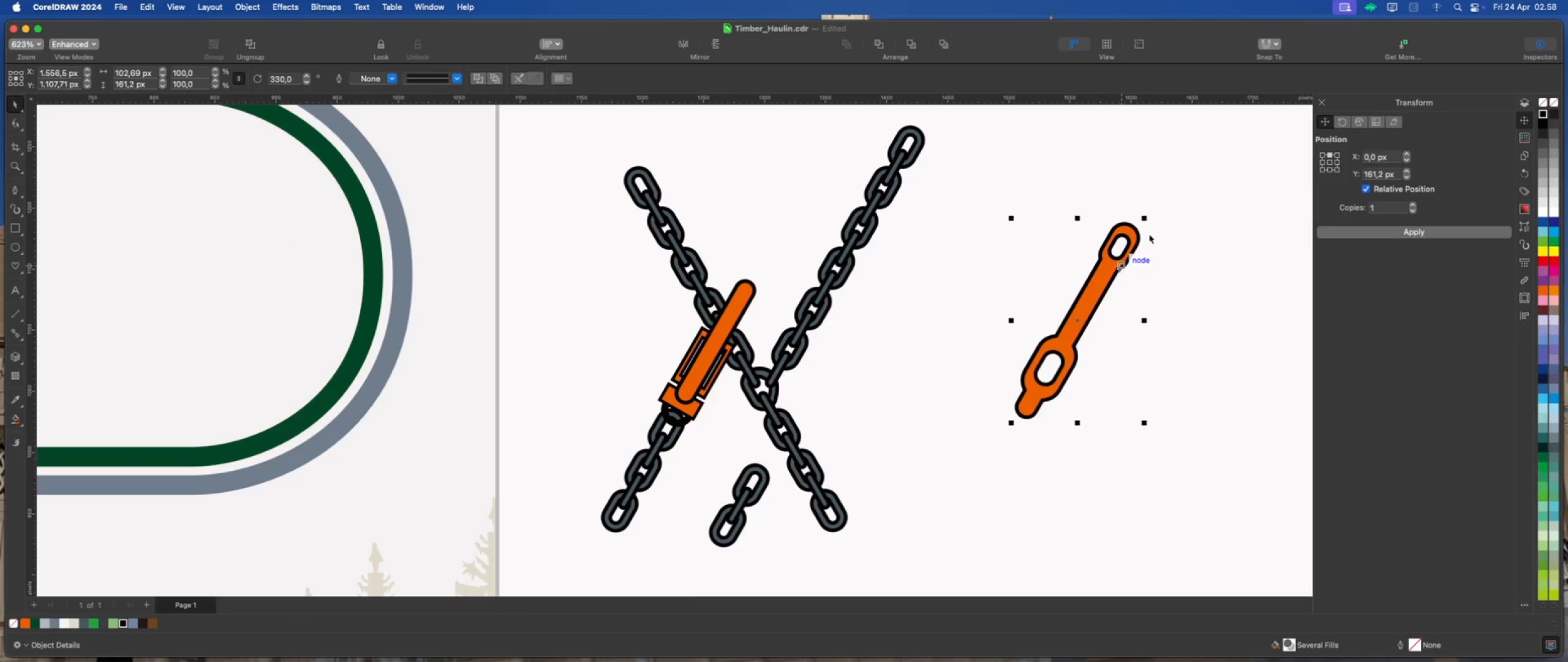 
left_click_drag(start_coordinate=[1145, 218], to_coordinate=[1117, 272])
 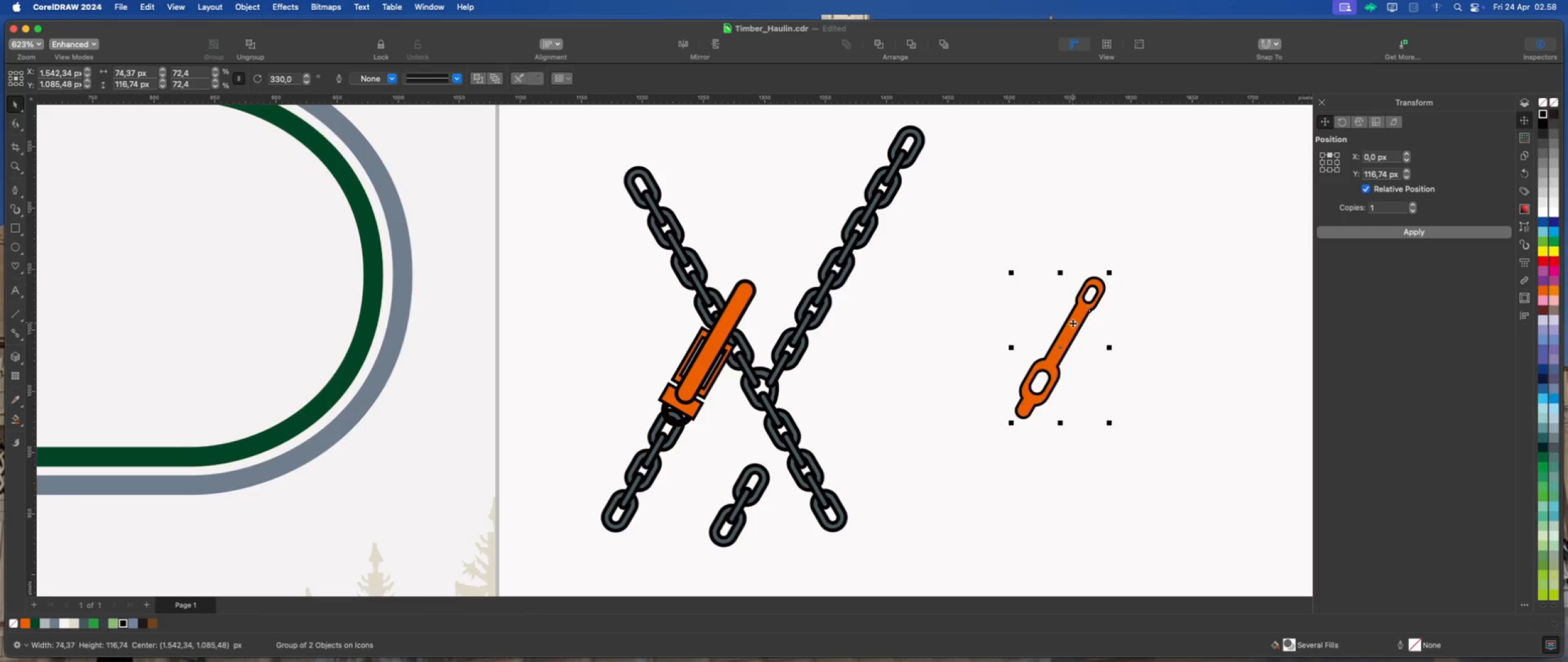 
left_click_drag(start_coordinate=[1072, 328], to_coordinate=[810, 388])
 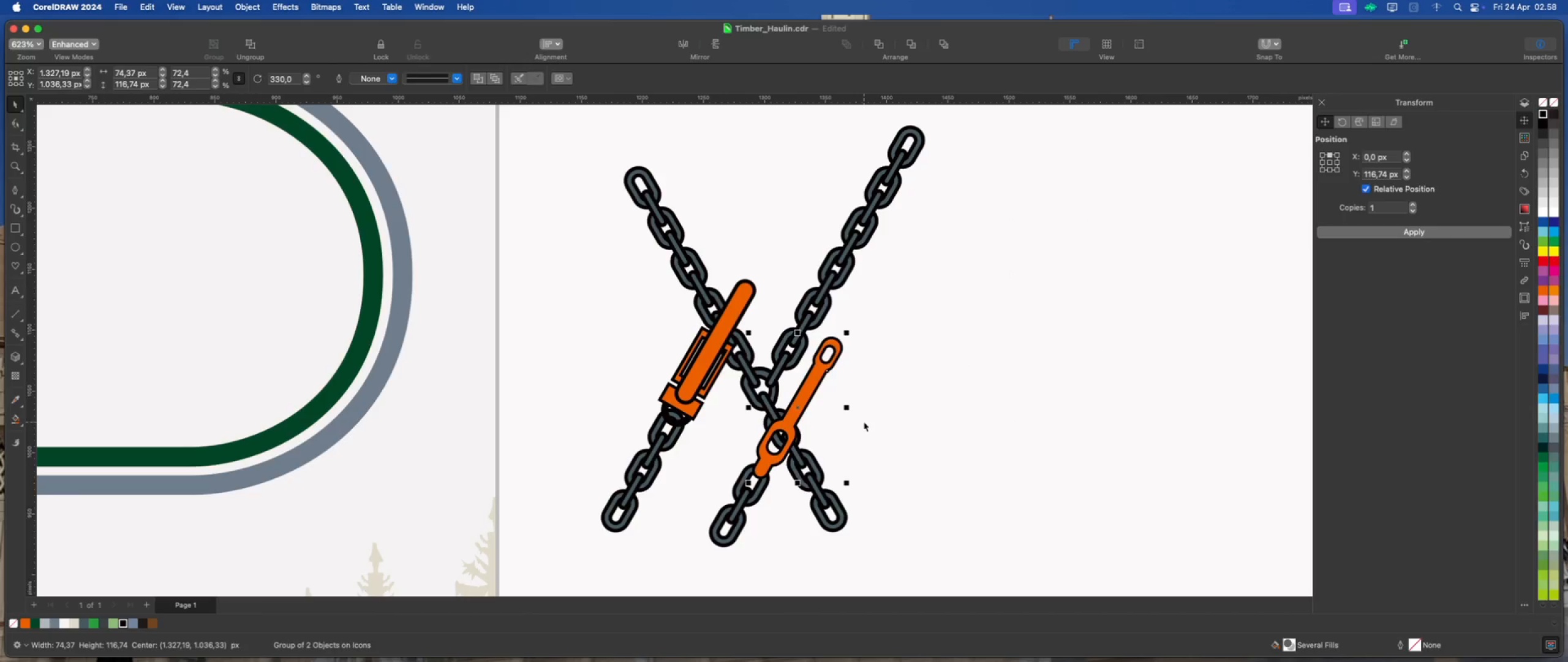 
wait(8.51)
 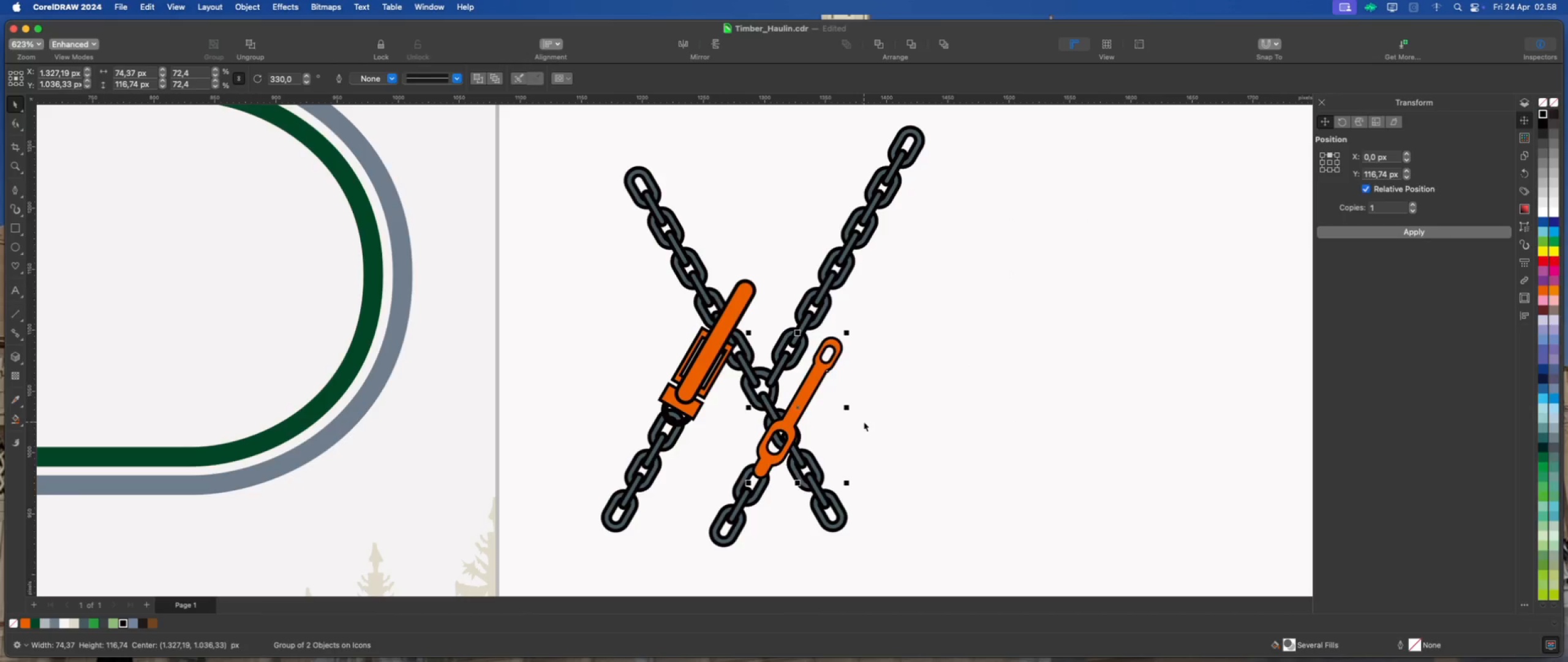 
scroll: coordinate [805, 485], scroll_direction: up, amount: 1.0
 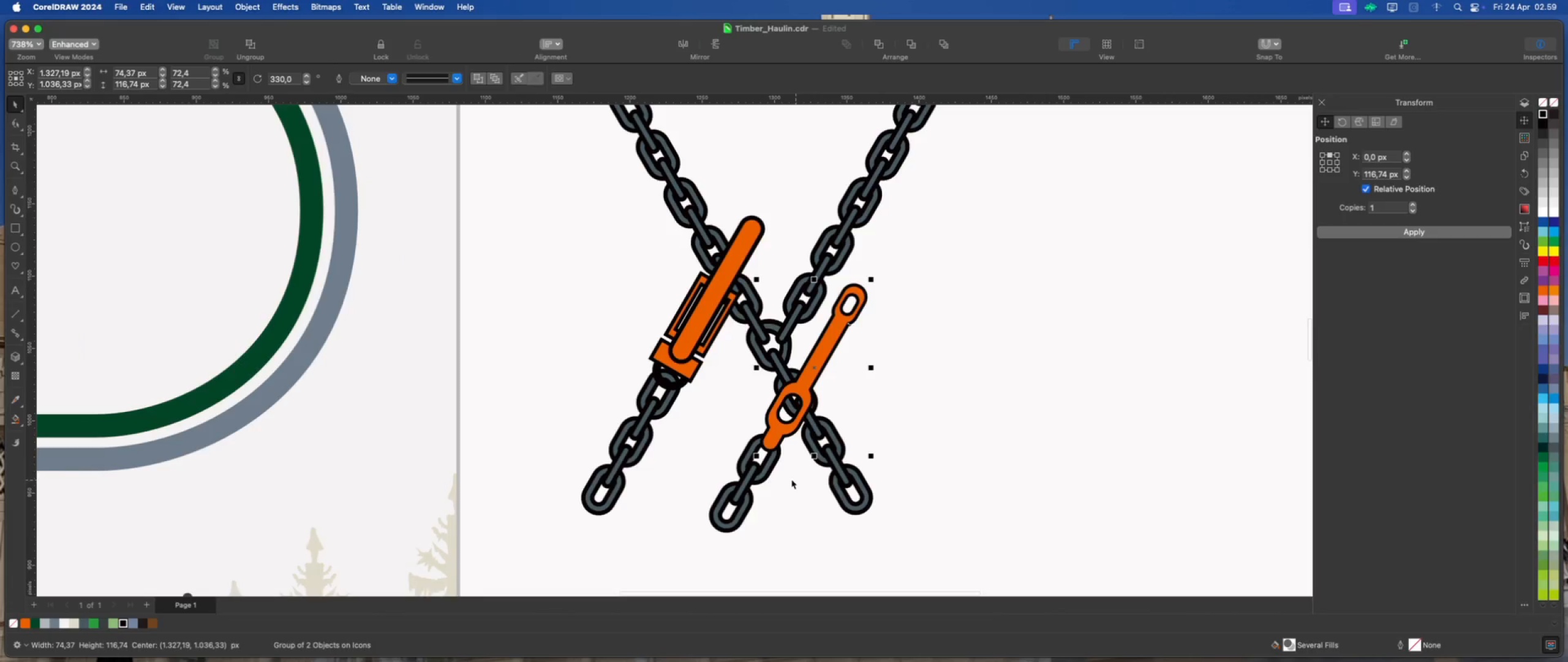 
hold_key(key=ShiftLeft, duration=2.17)
 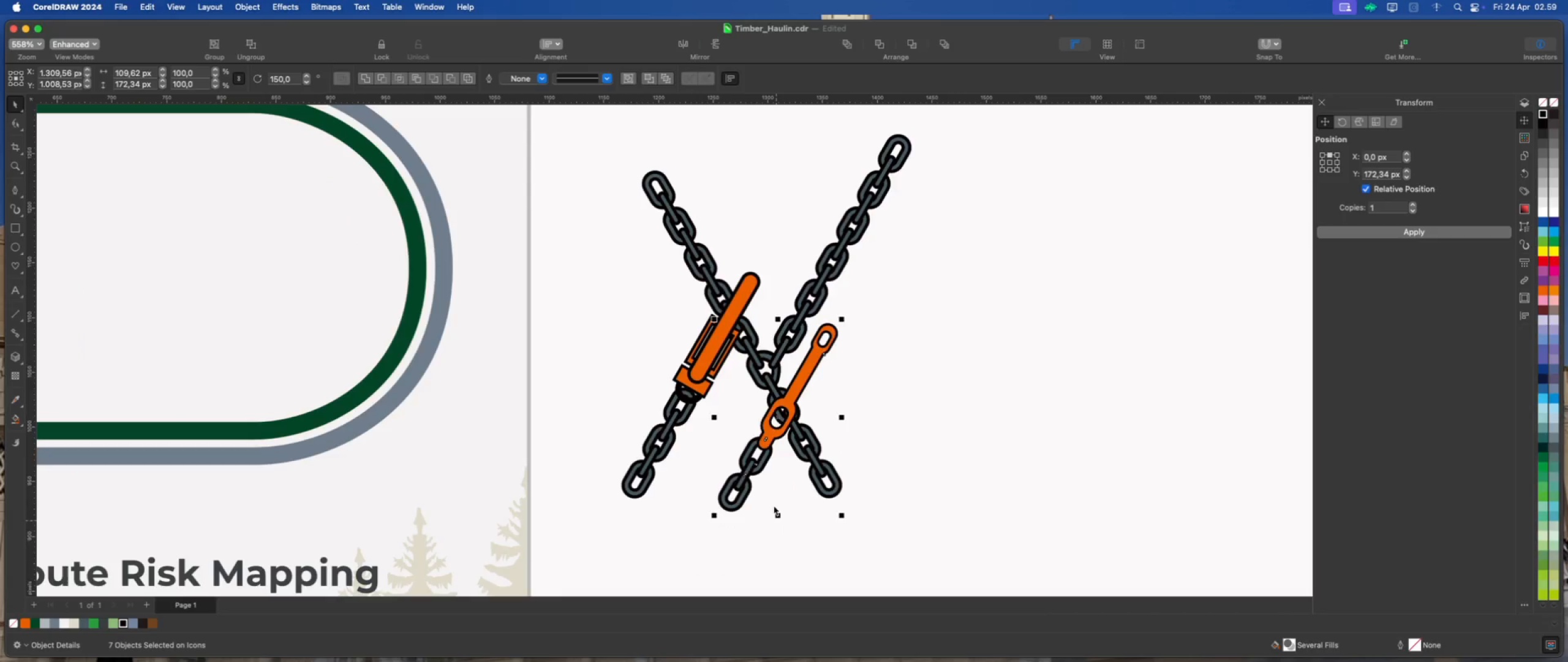 
scroll: coordinate [747, 446], scroll_direction: down, amount: 2.0
 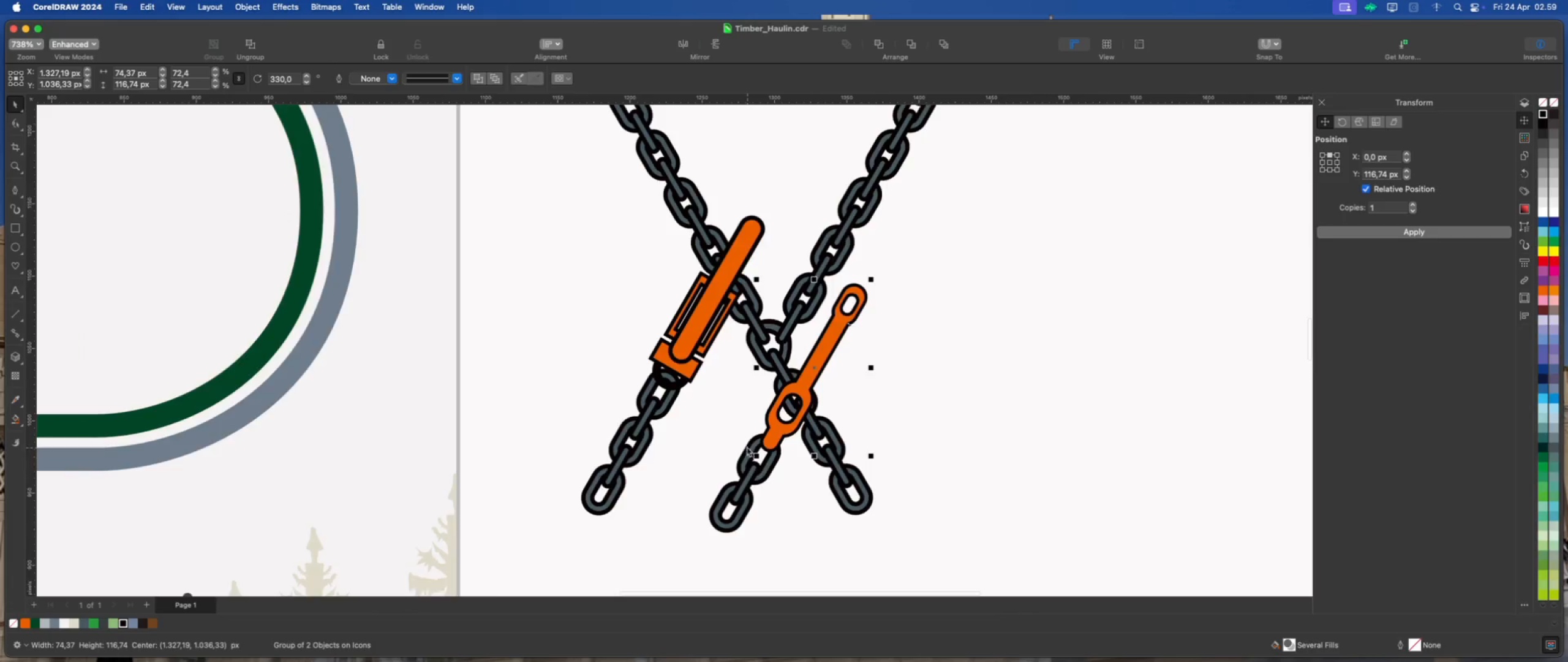 
left_click_drag(start_coordinate=[712, 429], to_coordinate=[783, 546])
 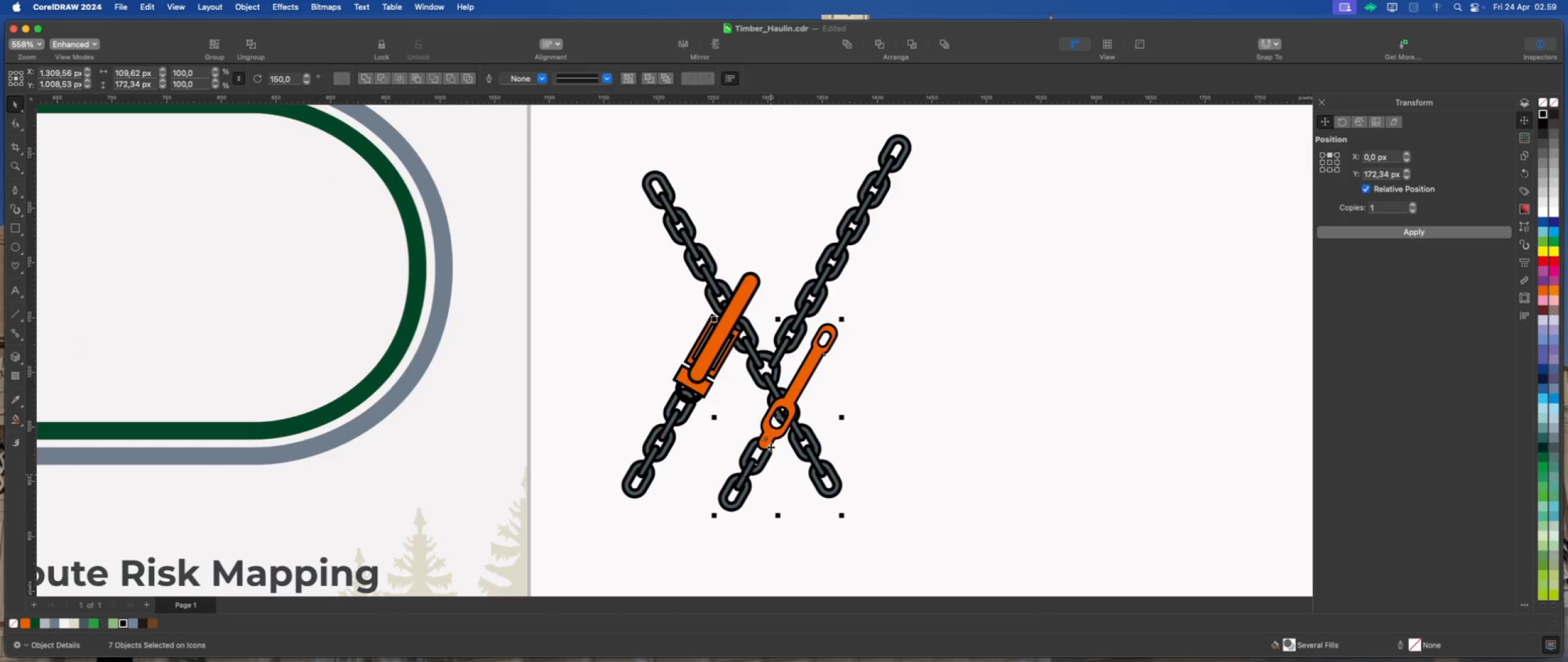 
left_click_drag(start_coordinate=[774, 436], to_coordinate=[758, 466])
 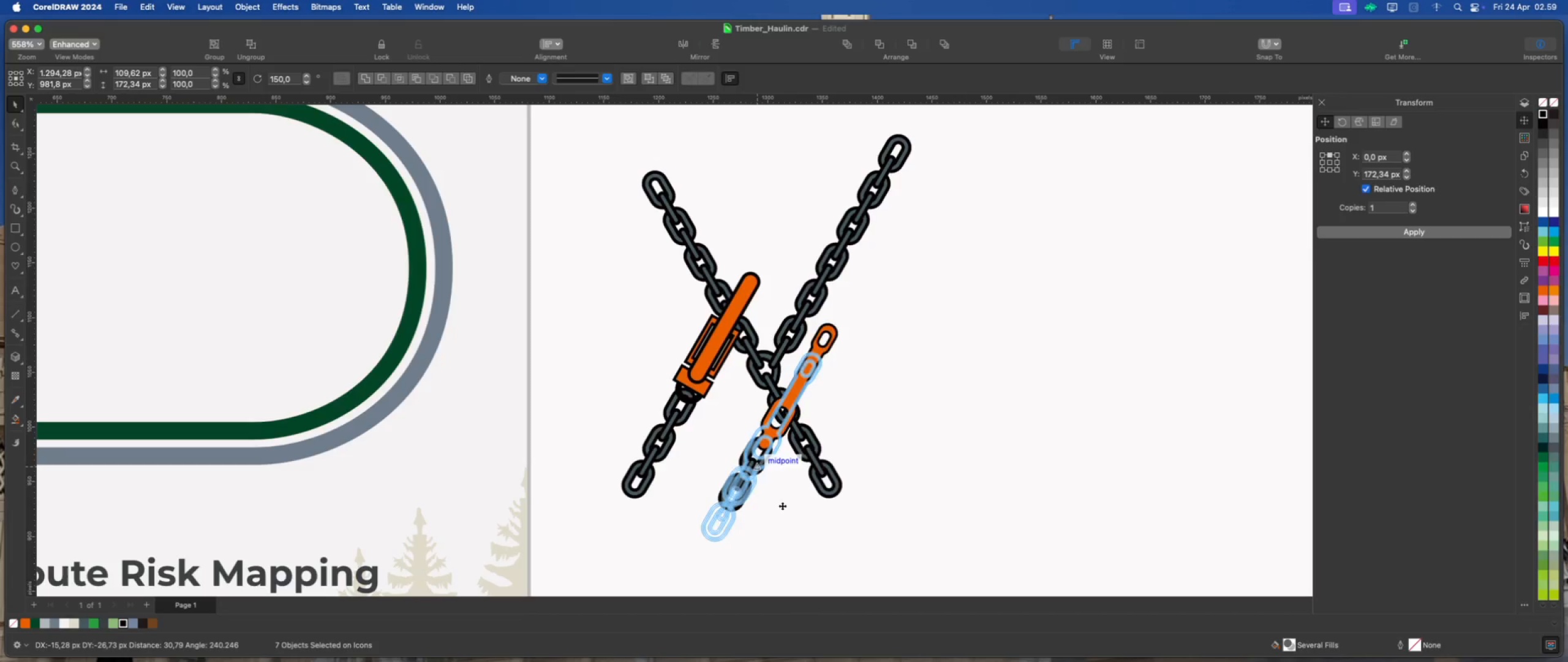 
left_click([787, 510])
 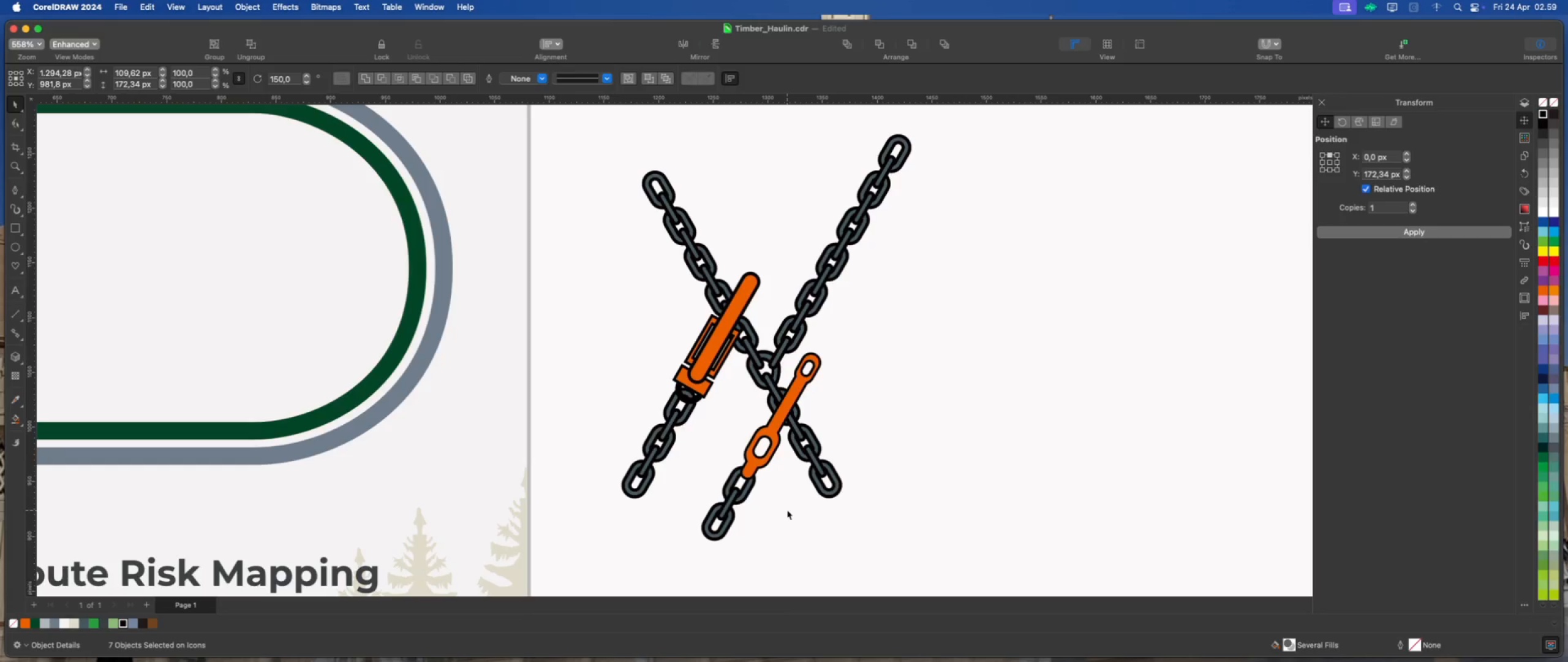 
scroll: coordinate [686, 375], scroll_direction: down, amount: 5.0
 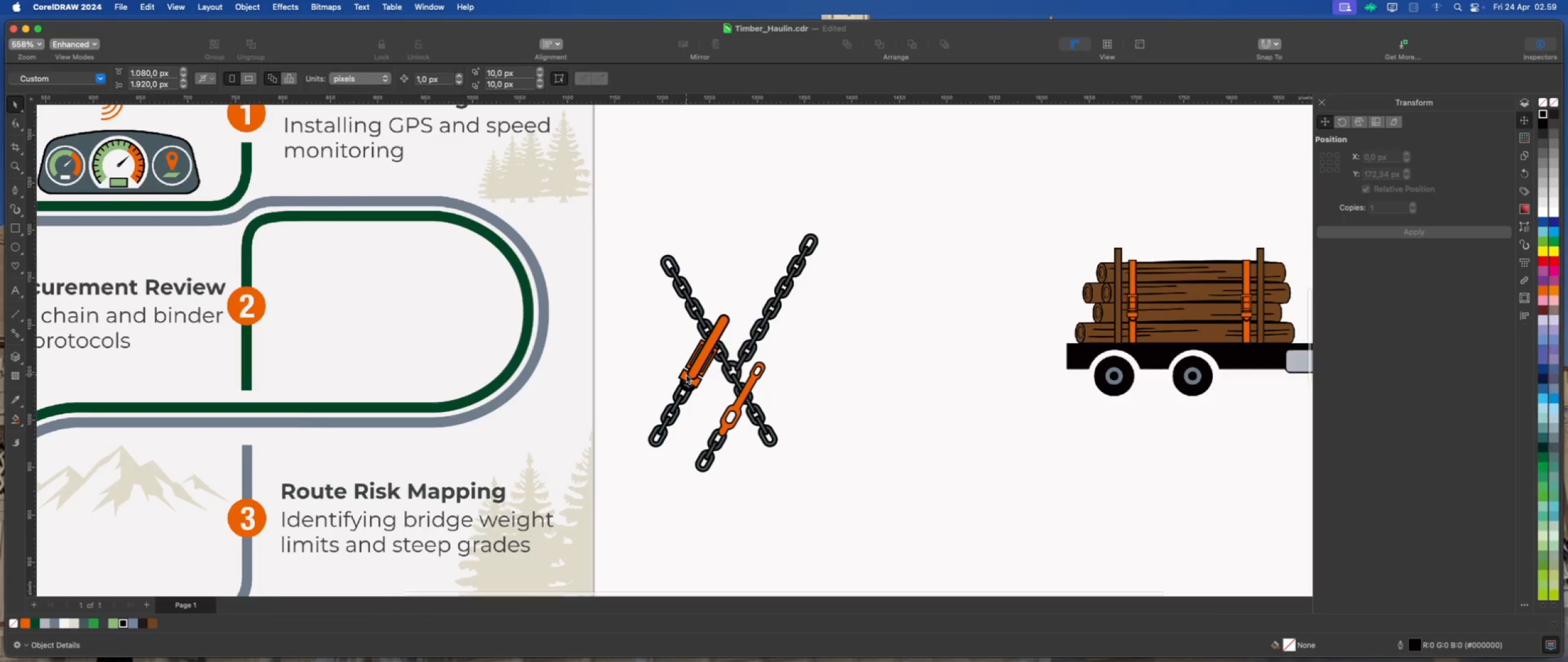 
scroll: coordinate [784, 463], scroll_direction: up, amount: 4.0
 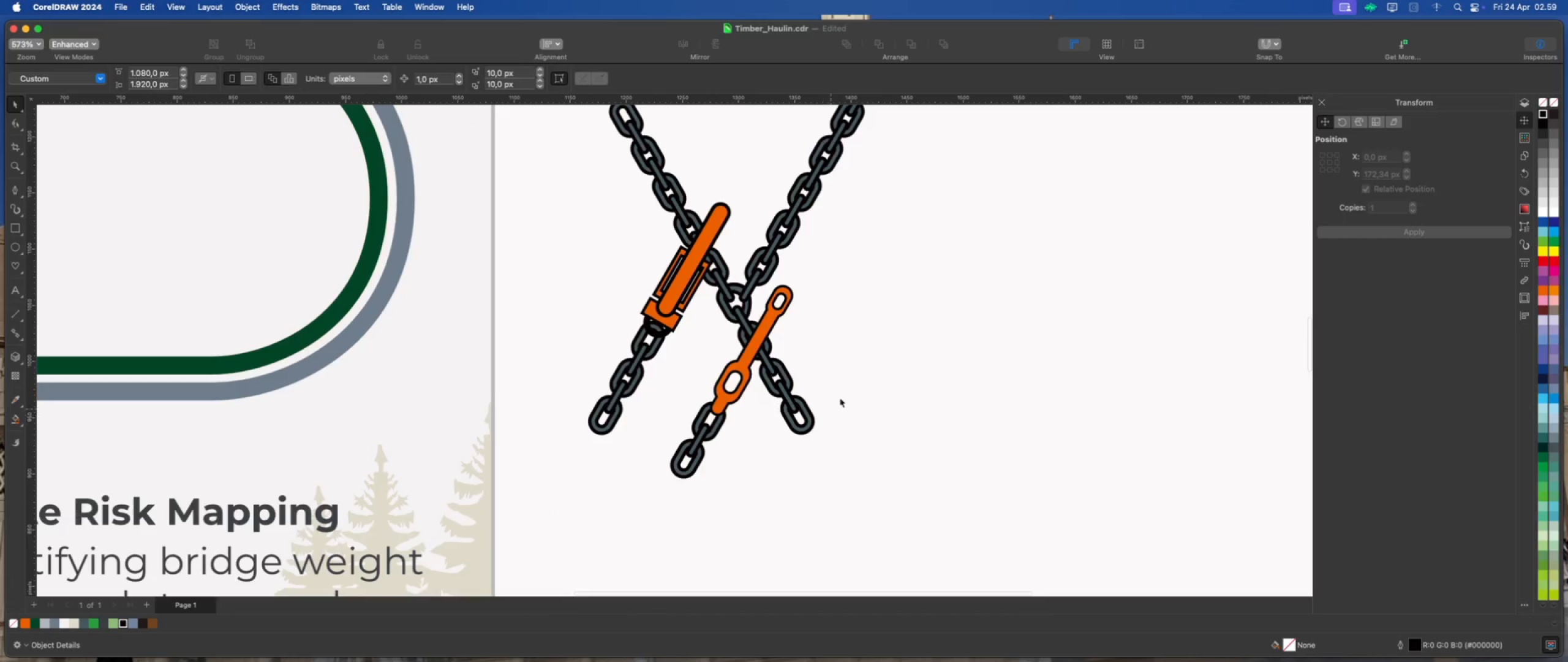 
left_click_drag(start_coordinate=[875, 341], to_coordinate=[751, 462])
 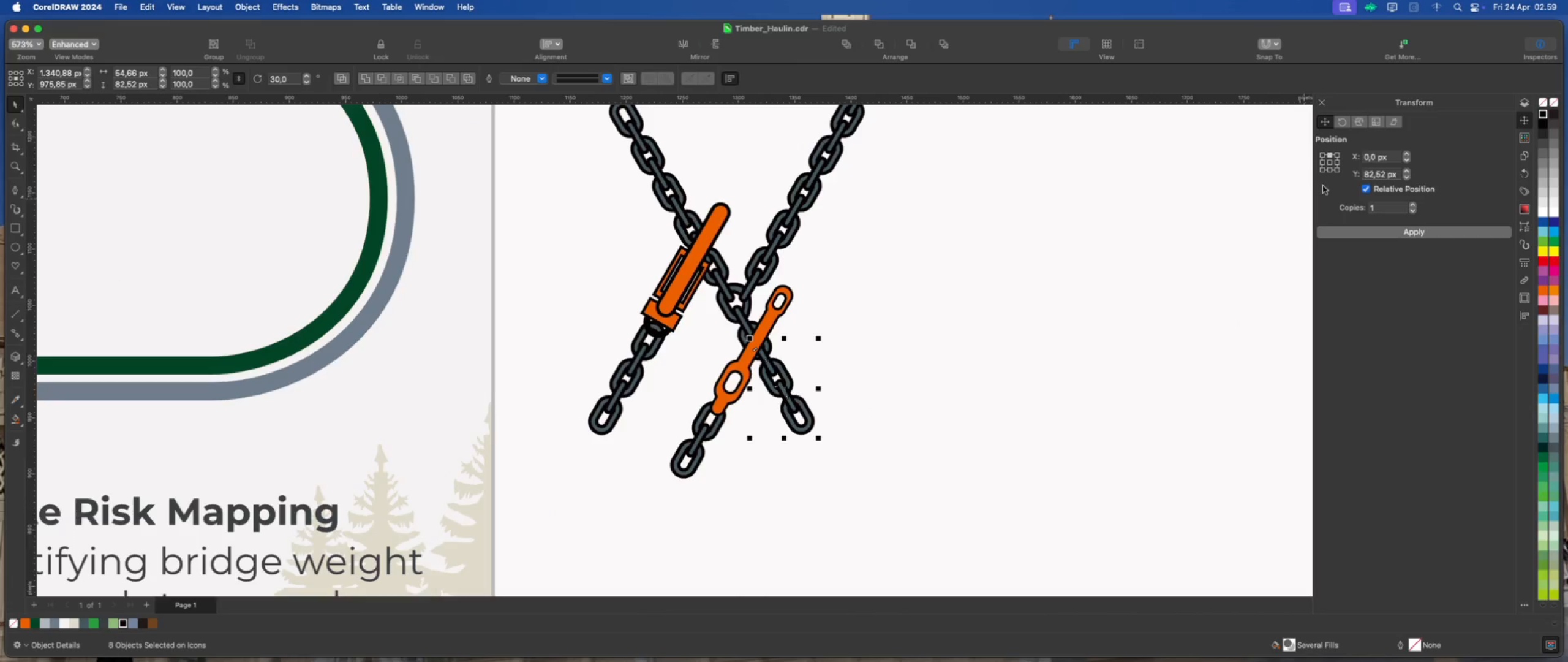 
left_click([1338, 171])
 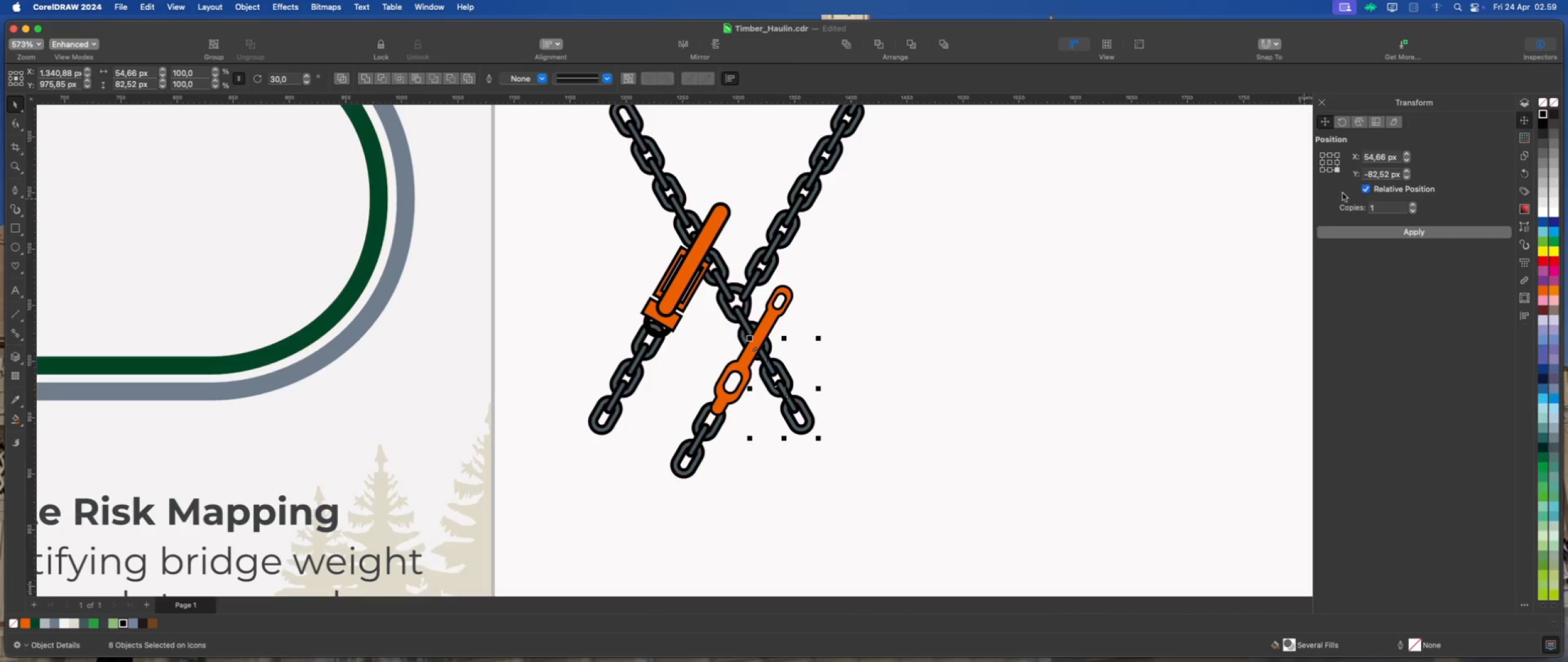 
left_click([1355, 234])
 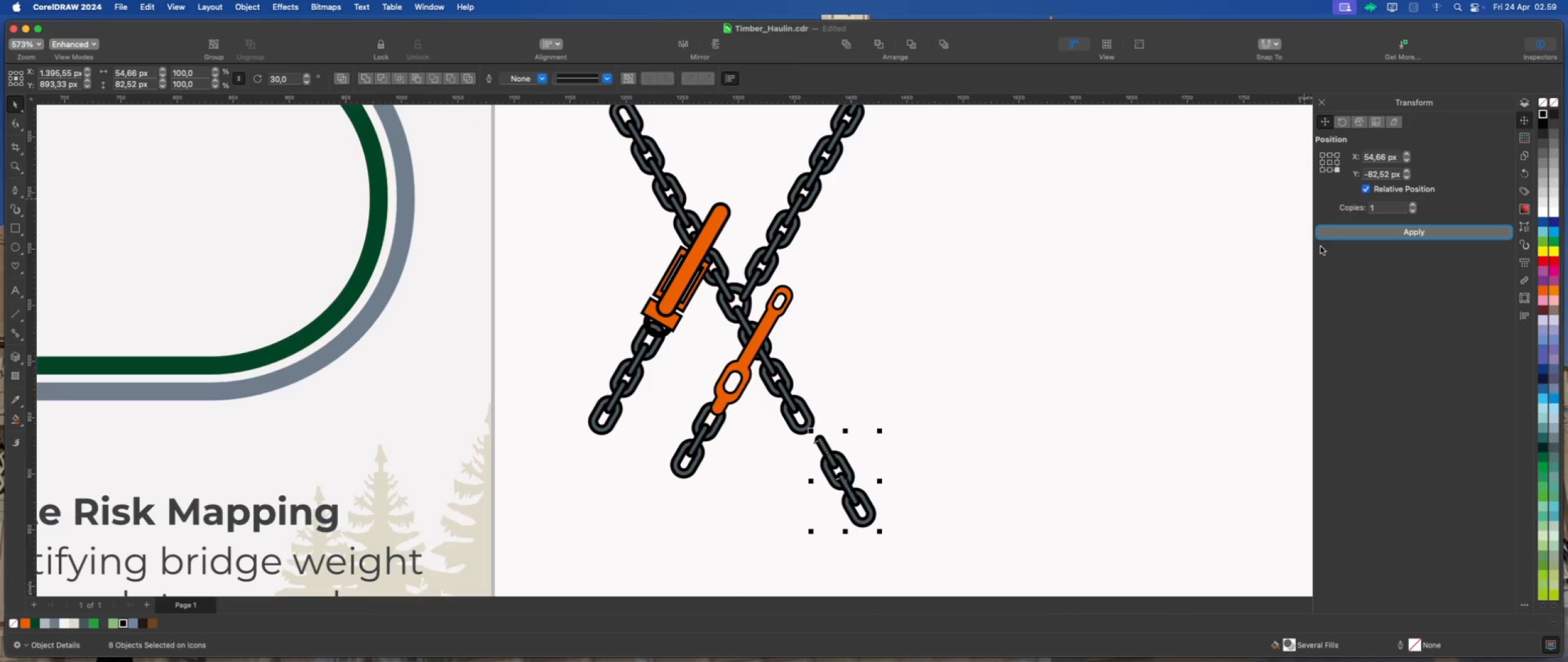 
scroll: coordinate [803, 453], scroll_direction: up, amount: 2.0
 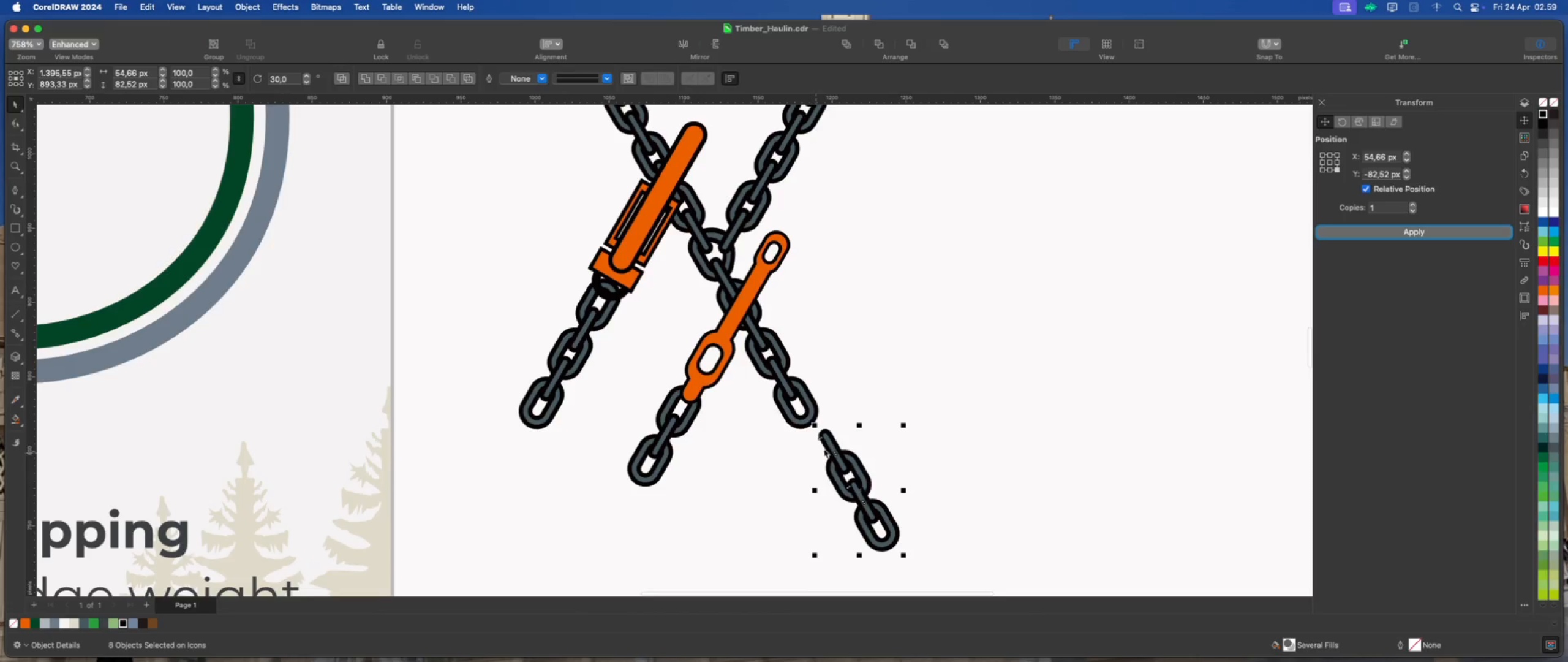 
left_click_drag(start_coordinate=[828, 441], to_coordinate=[801, 417])
 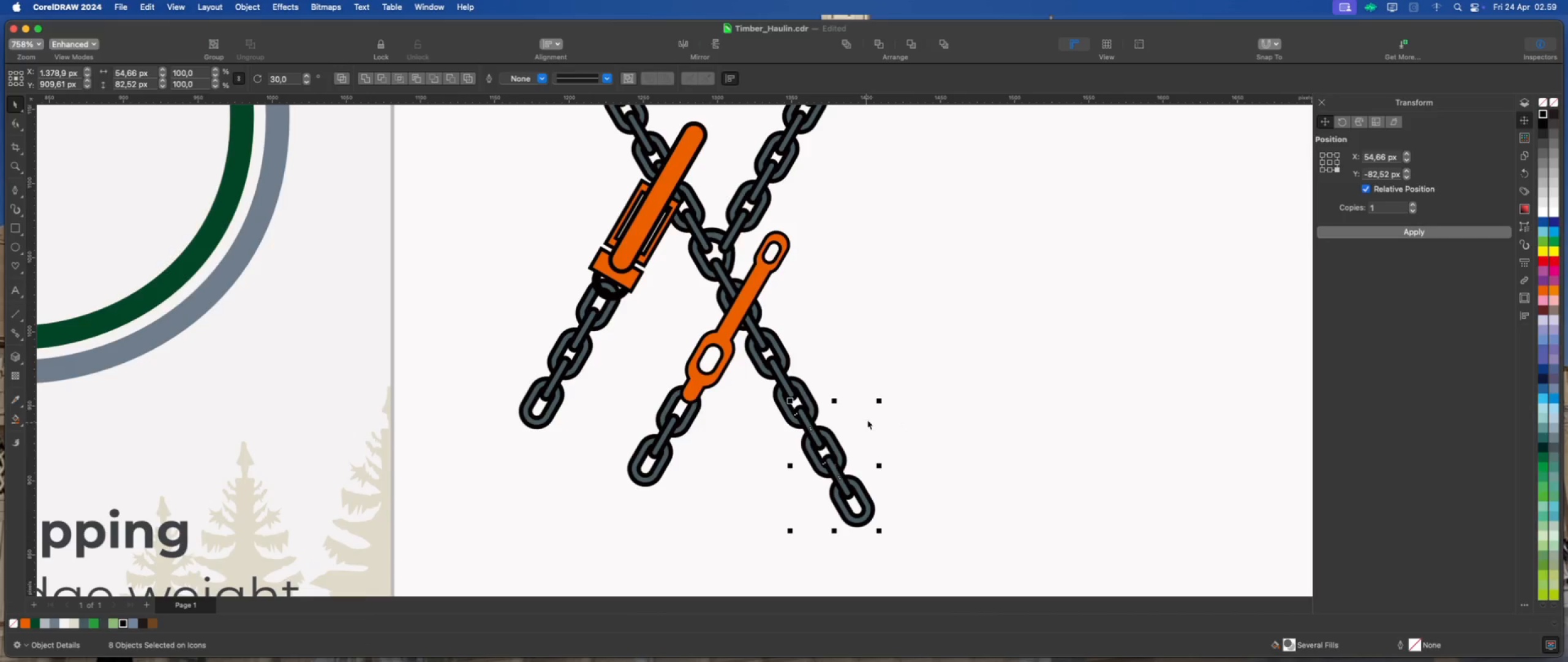 
scroll: coordinate [880, 368], scroll_direction: down, amount: 2.0
 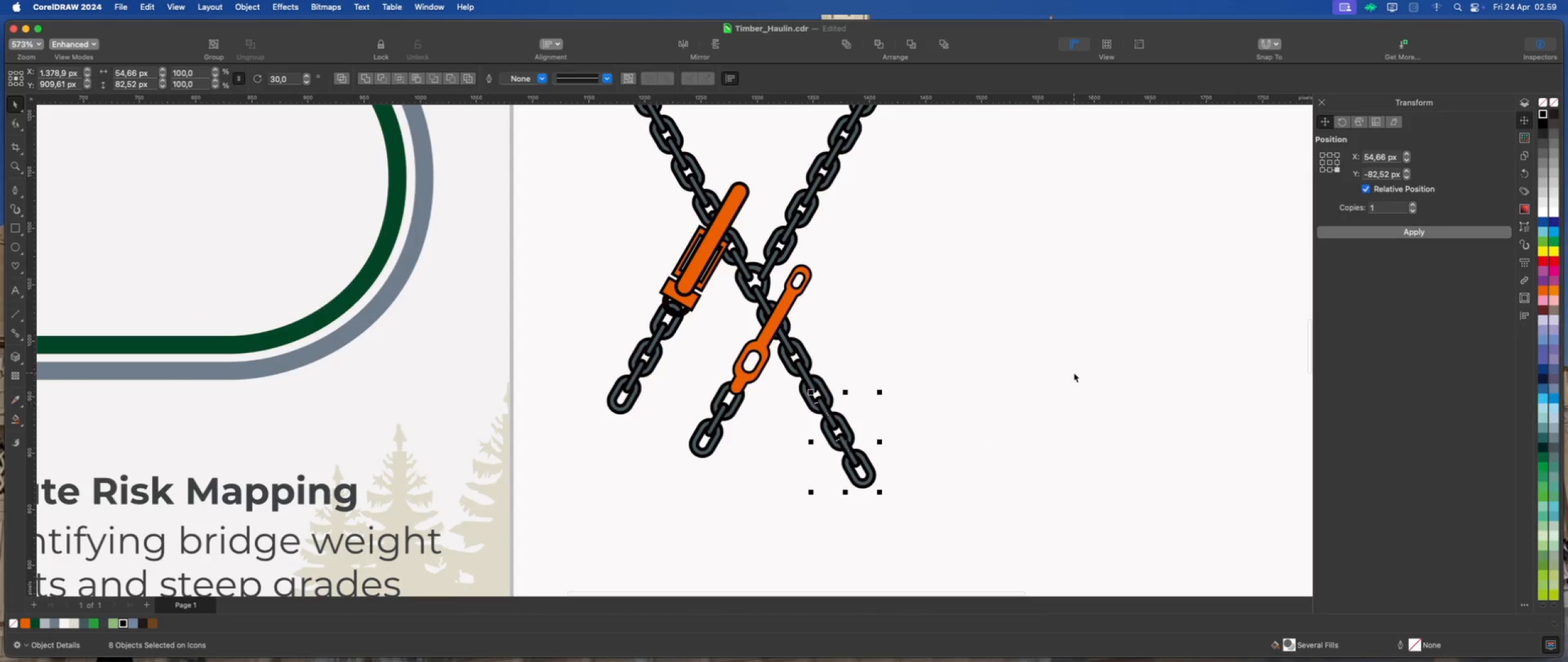 
left_click([1323, 163])
 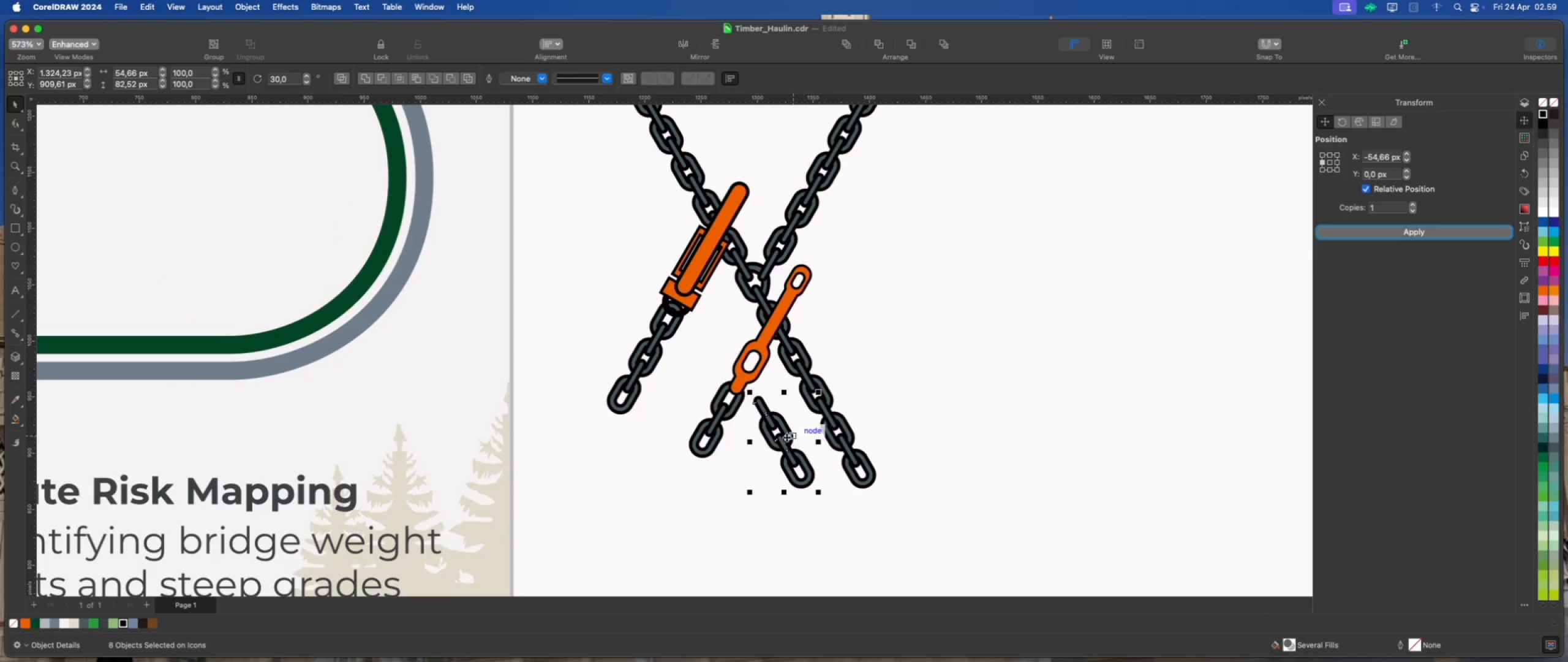 
left_click([685, 44])
 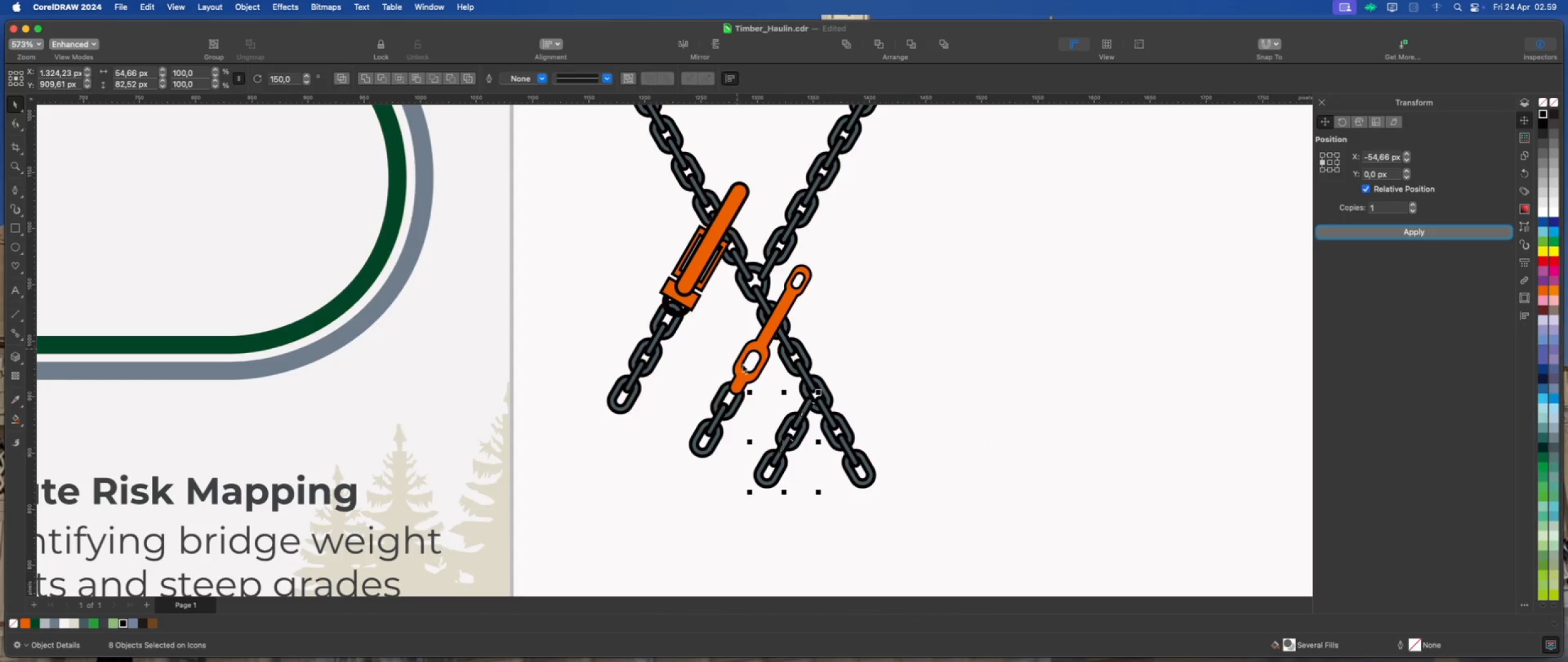 
left_click_drag(start_coordinate=[788, 441], to_coordinate=[598, 441])
 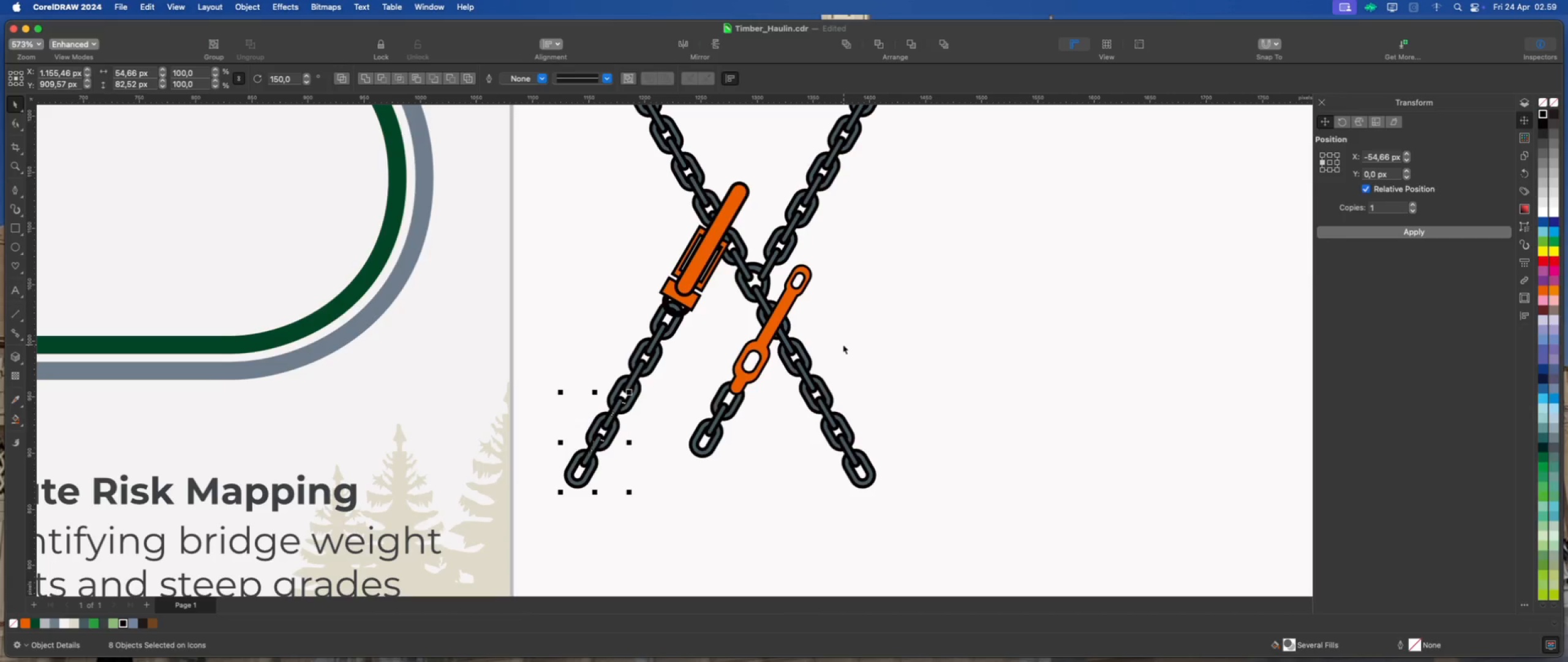 
wait(7.17)
 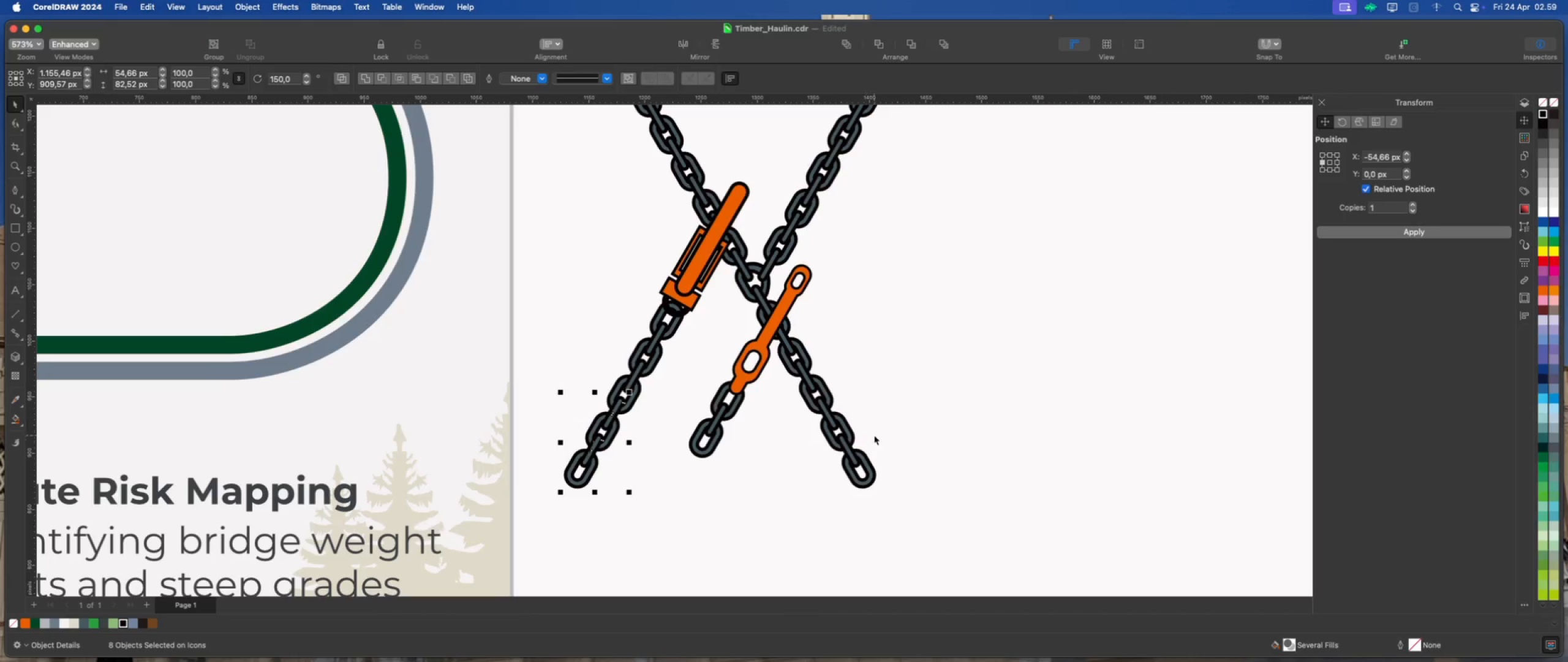 
left_click([759, 368])
 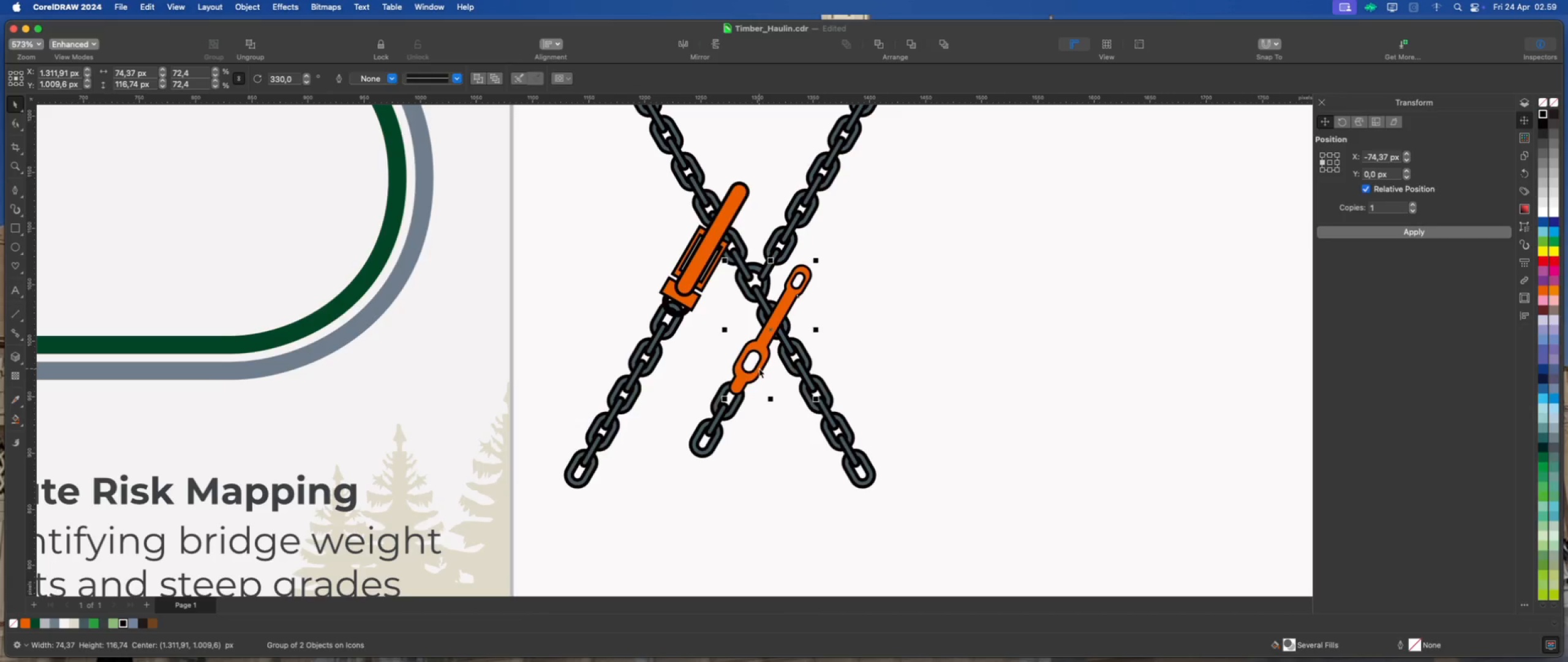 
hold_key(key=ShiftLeft, duration=0.6)
 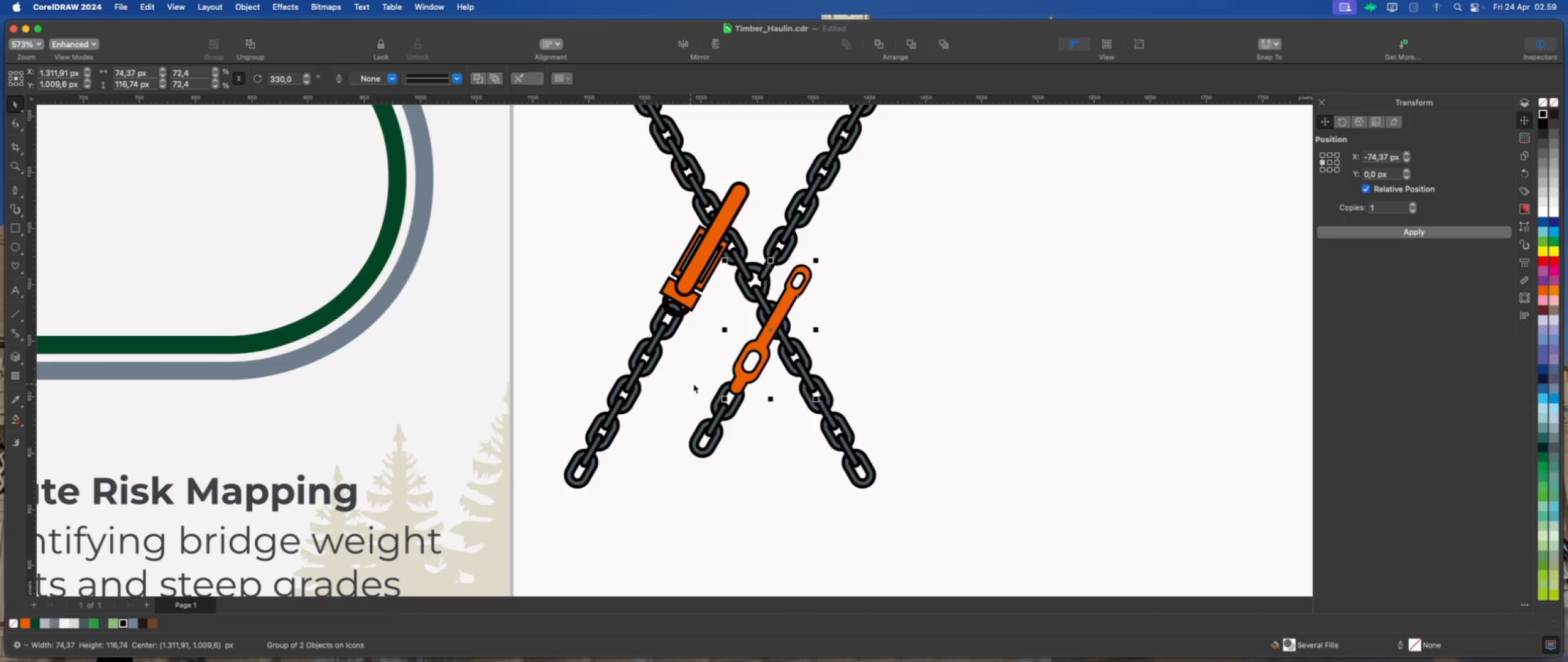 
left_click([702, 371])
 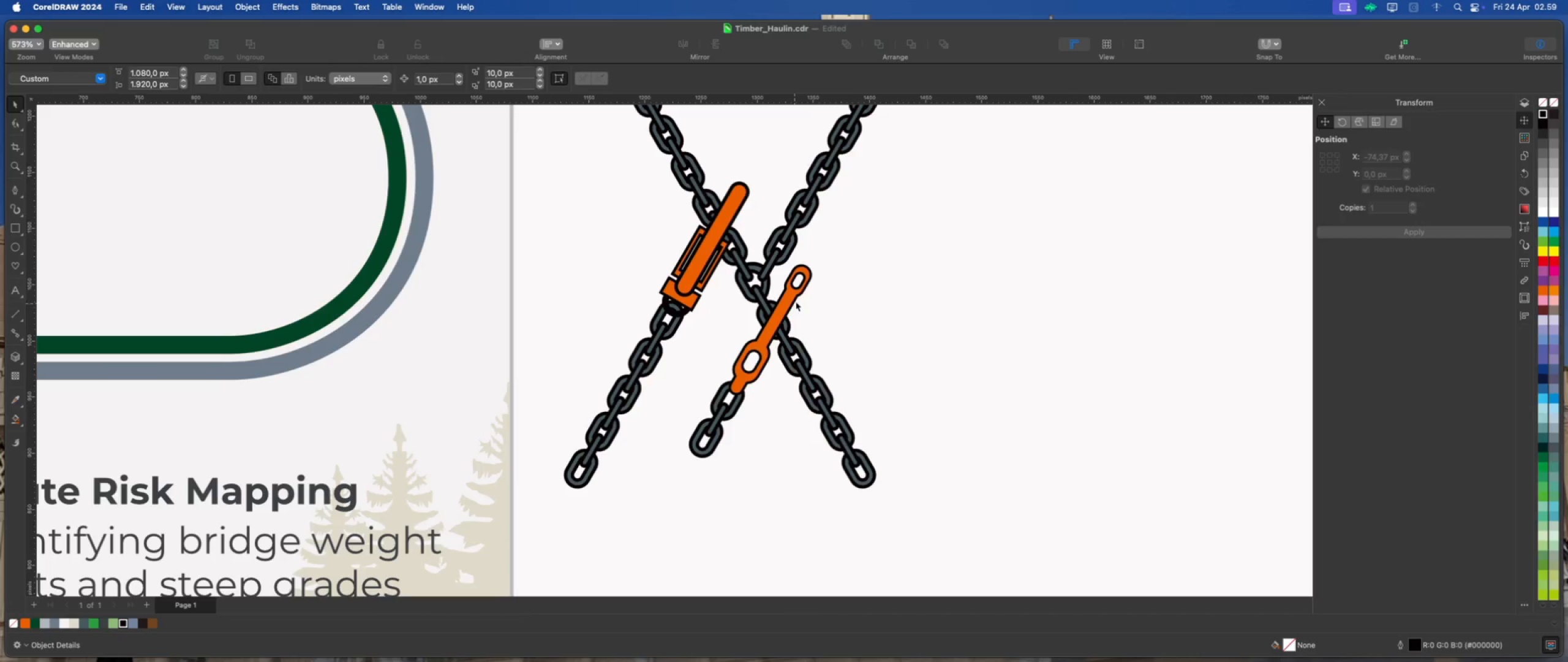 
left_click([803, 289])
 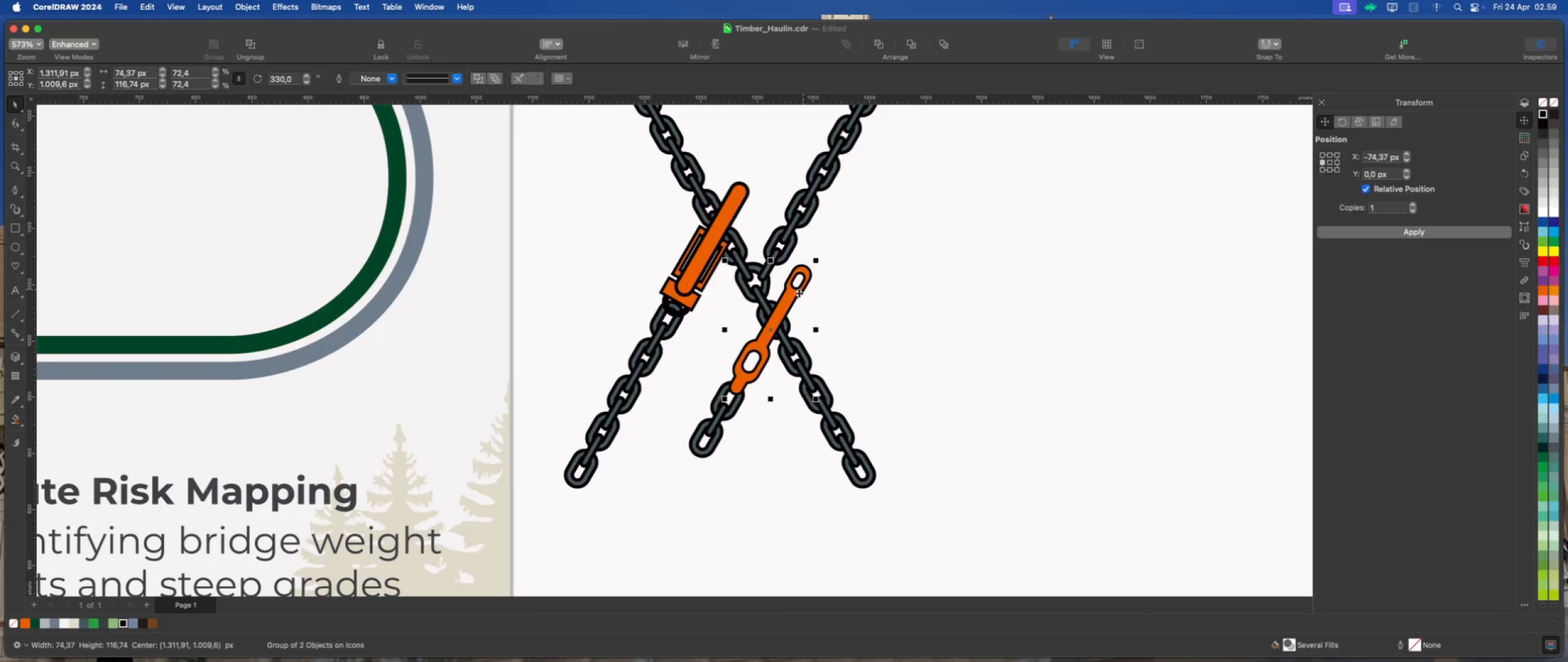 
hold_key(key=ShiftLeft, duration=1.88)
left_click_drag(start_coordinate=[680, 371], to_coordinate=[762, 474])
 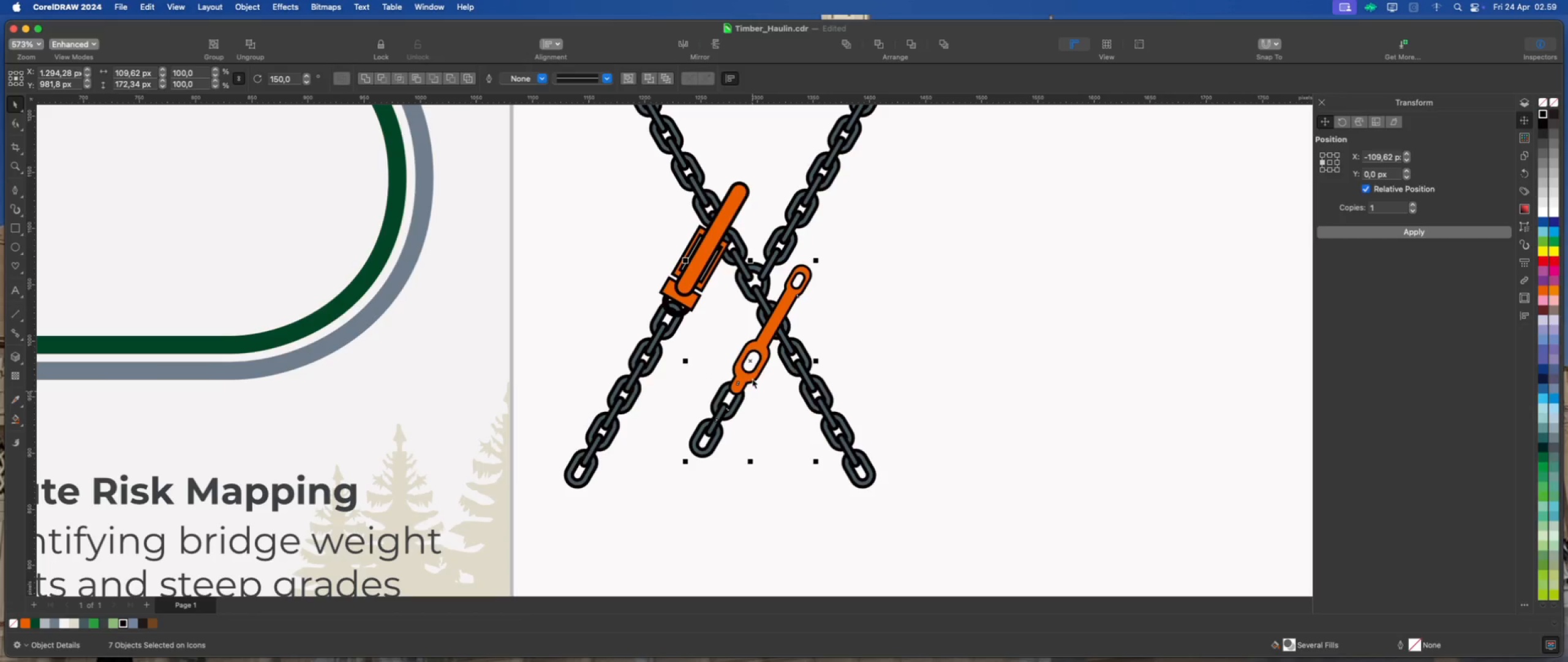 
left_click_drag(start_coordinate=[761, 348], to_coordinate=[785, 368])
 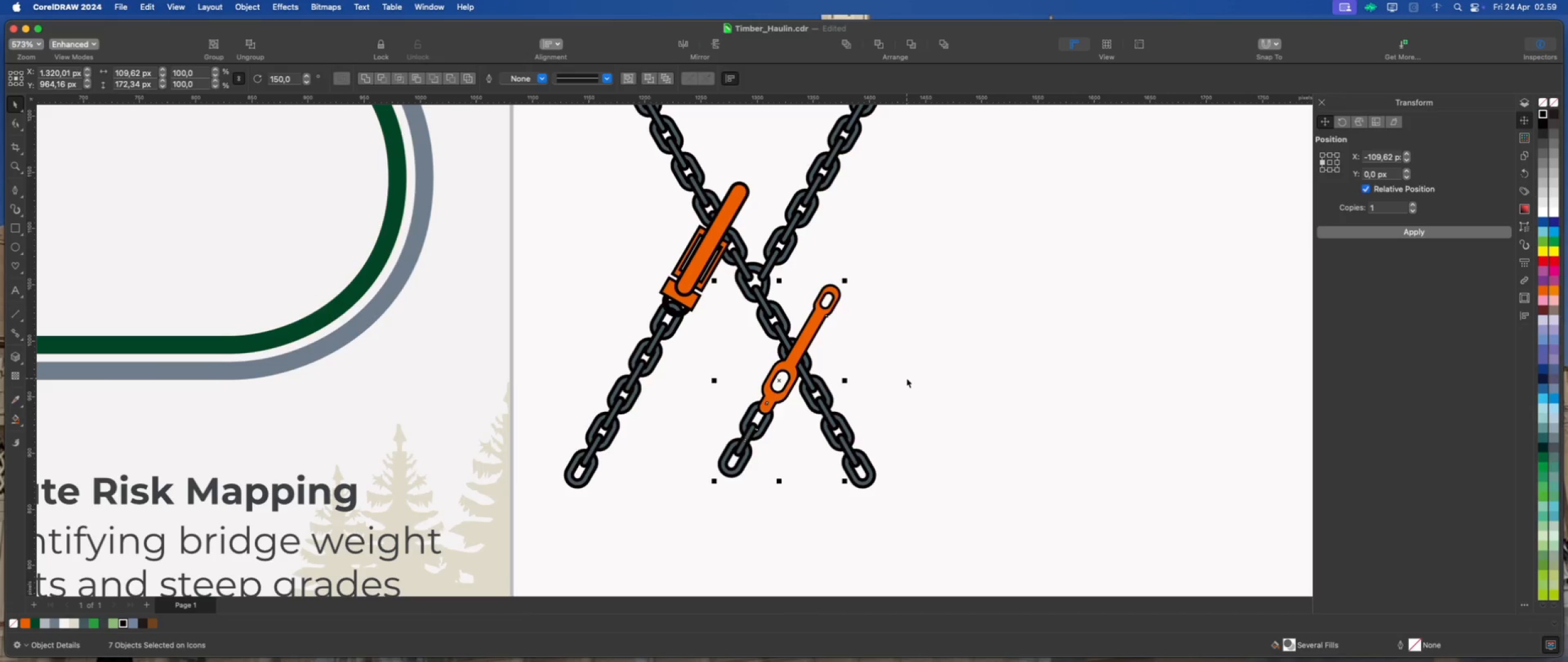 
left_click([907, 378])
 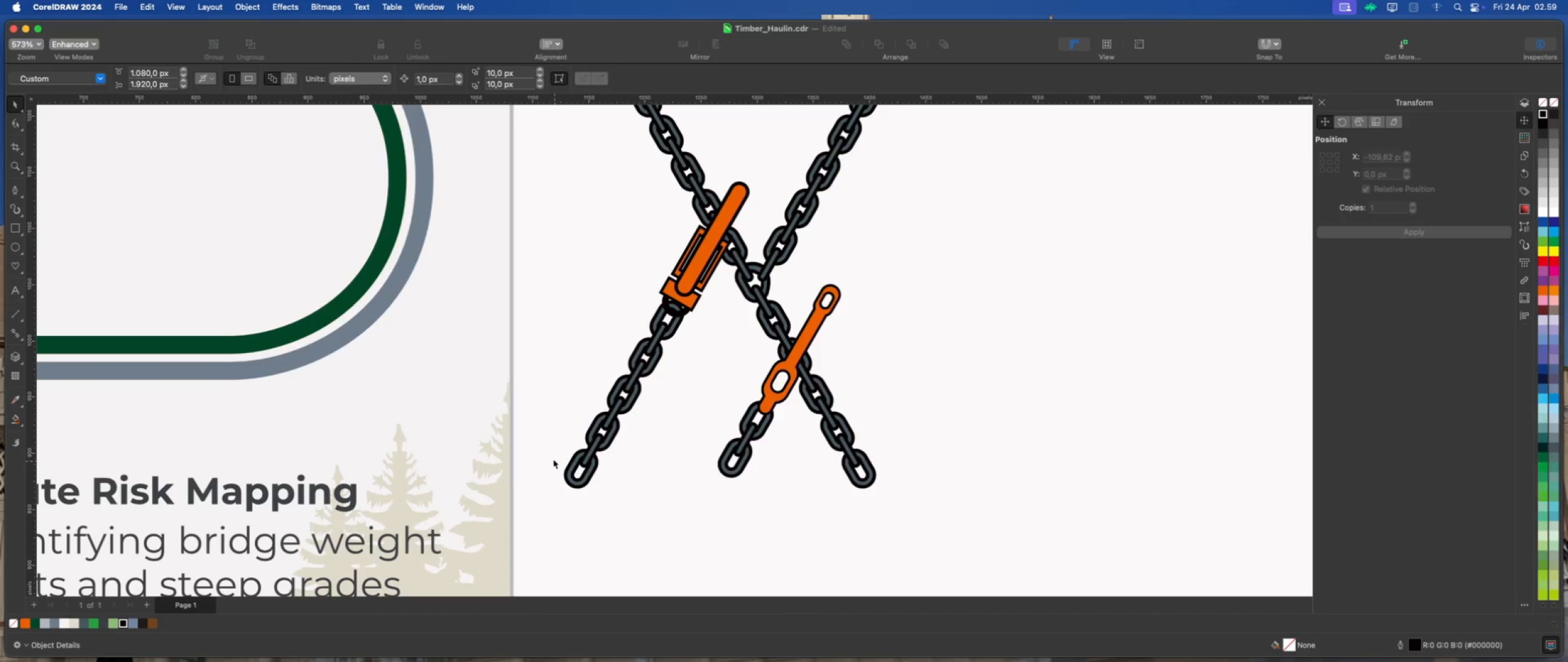 
left_click_drag(start_coordinate=[549, 427], to_coordinate=[638, 498])
 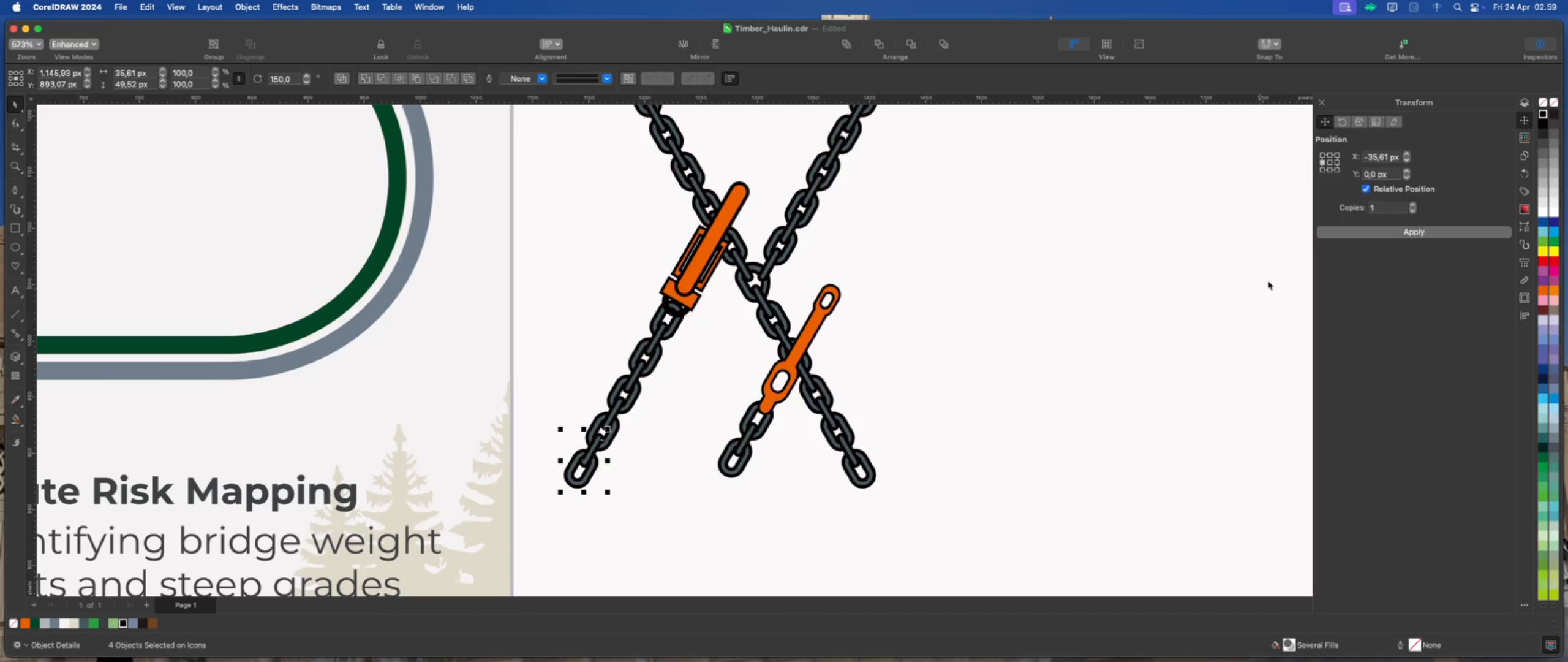 
left_click([1338, 165])
 